 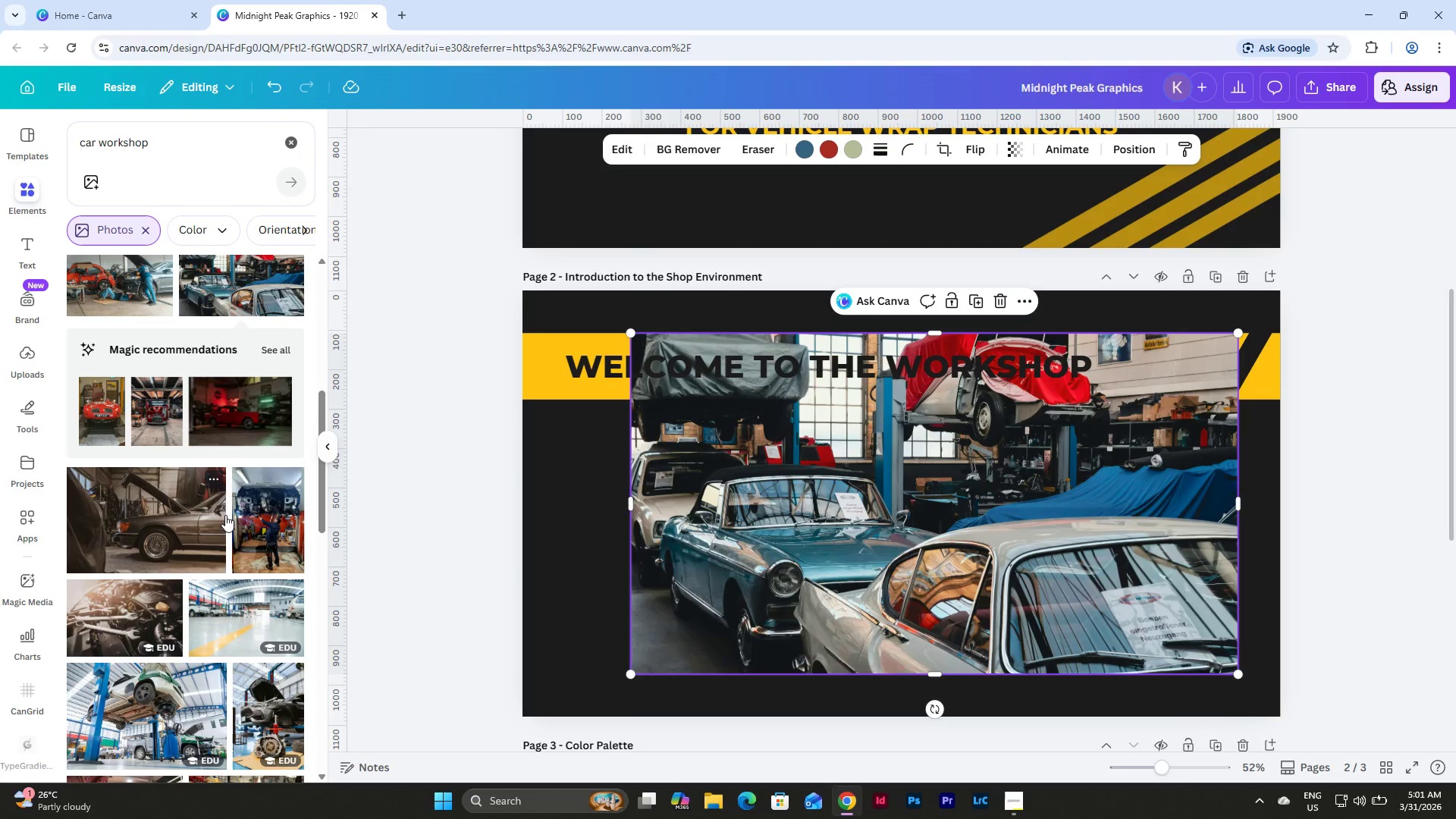 
scroll: coordinate [225, 515], scroll_direction: down, amount: 1.0
 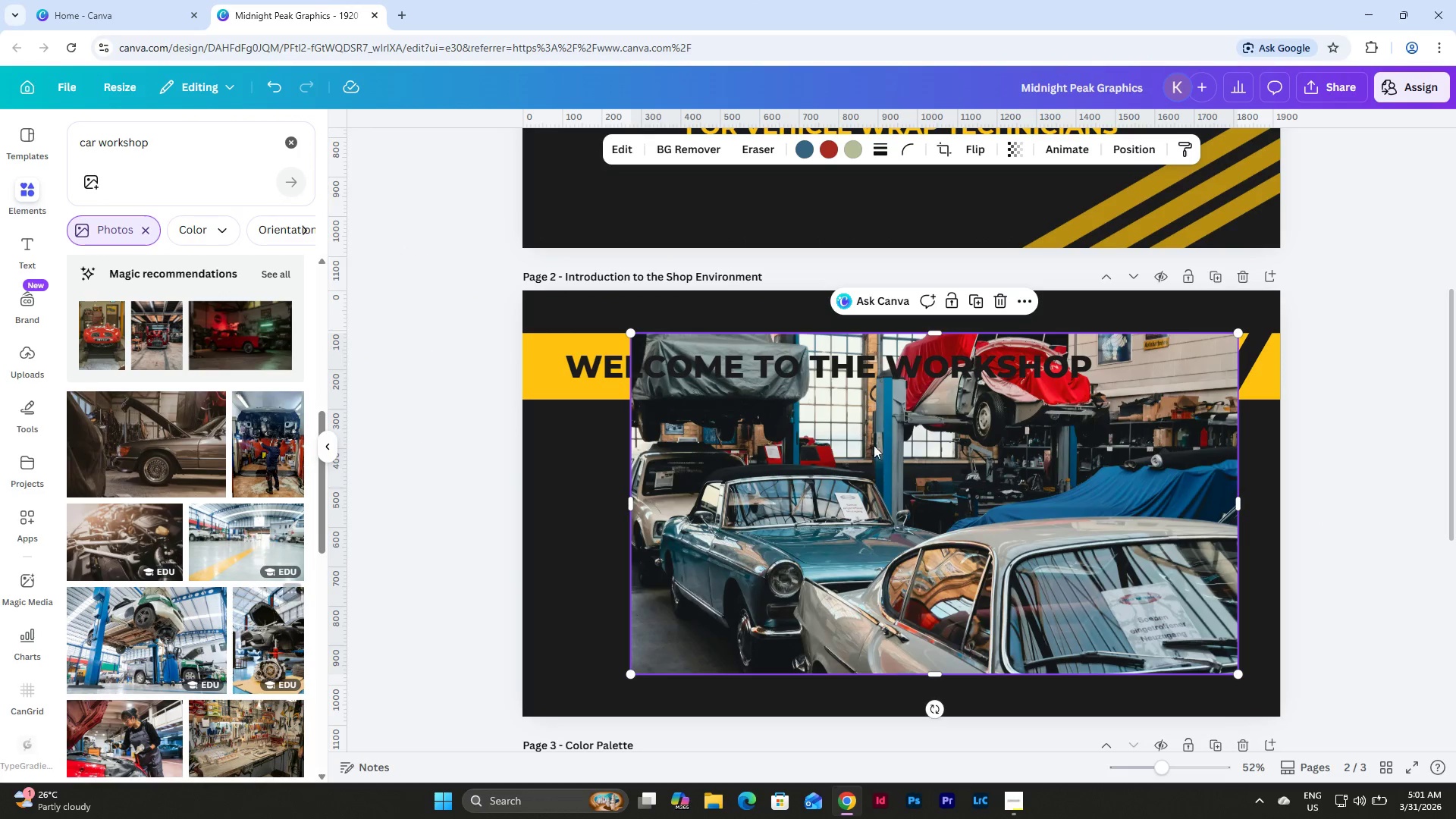 
left_click([997, 306])
 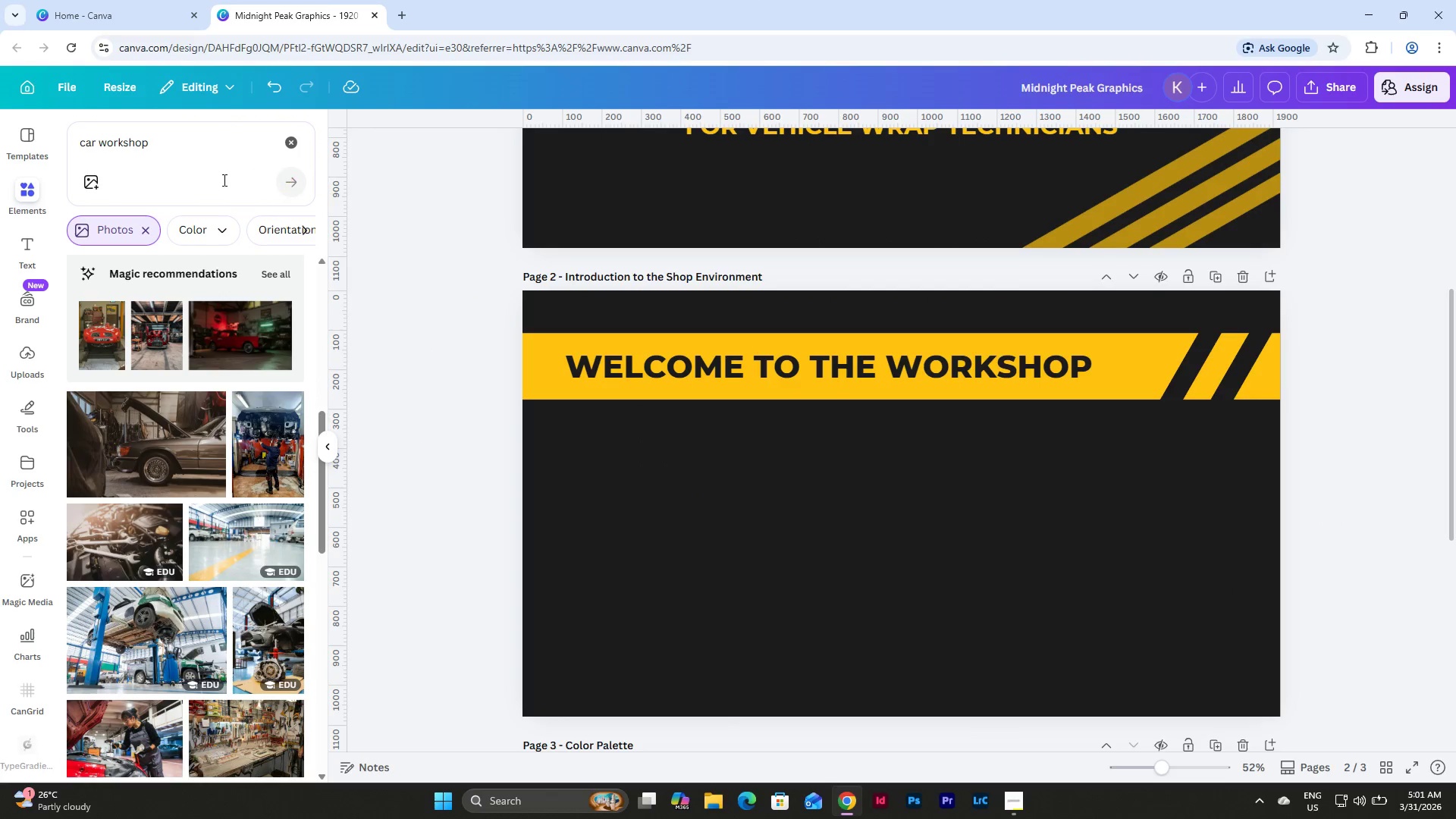 
left_click_drag(start_coordinate=[170, 143], to_coordinate=[99, 146])
 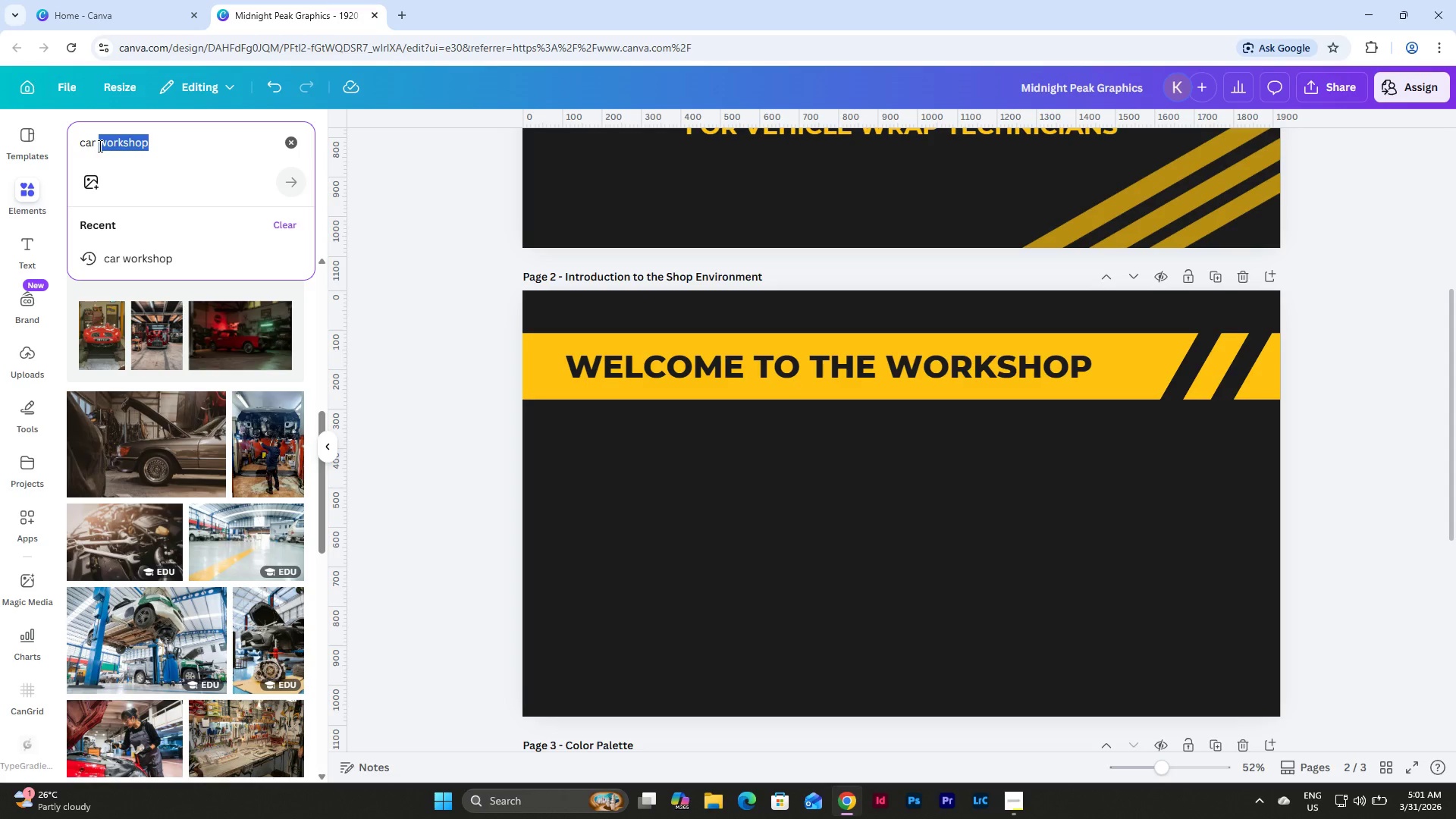 
type(painting)
 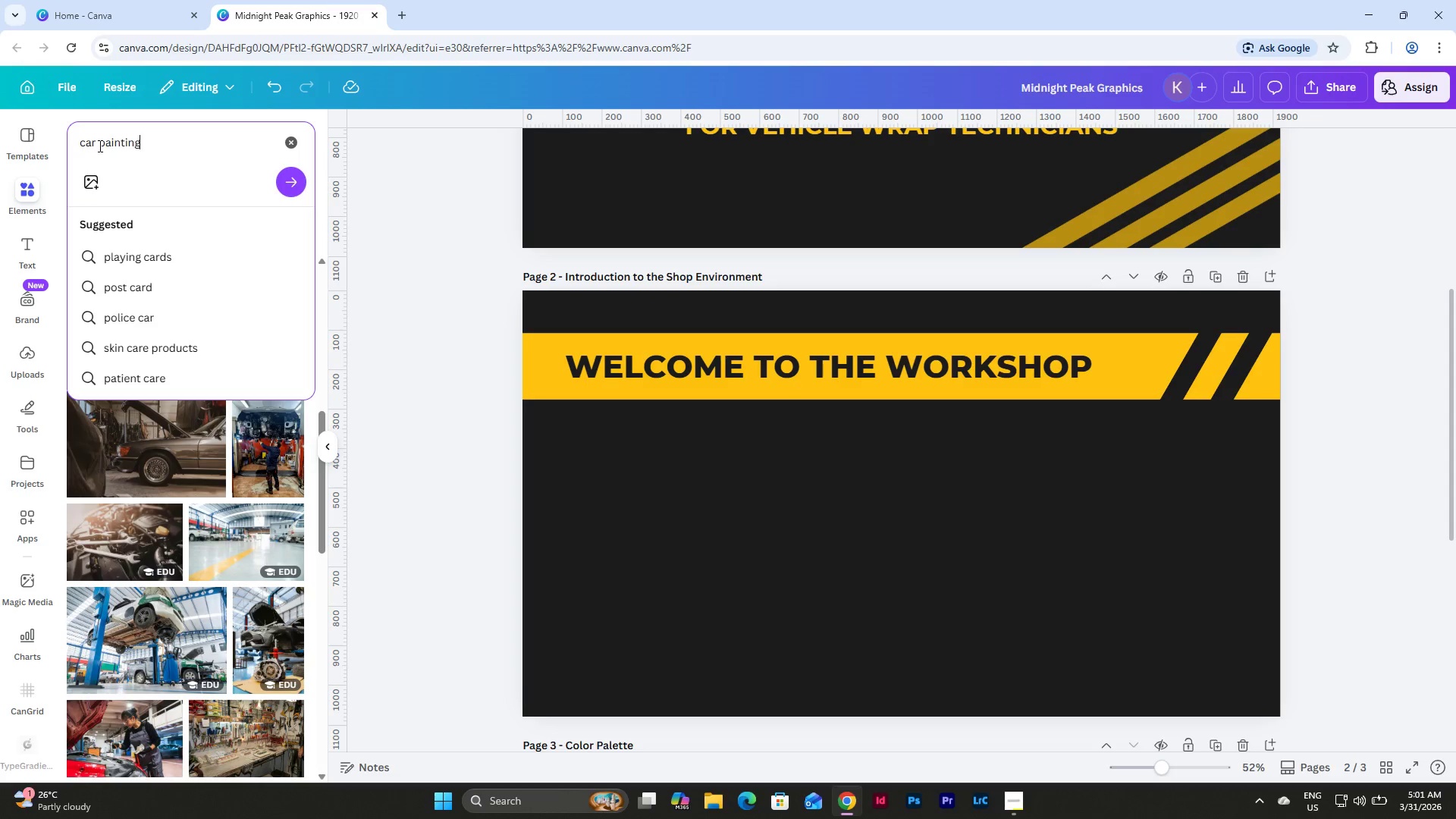 
key(Enter)
 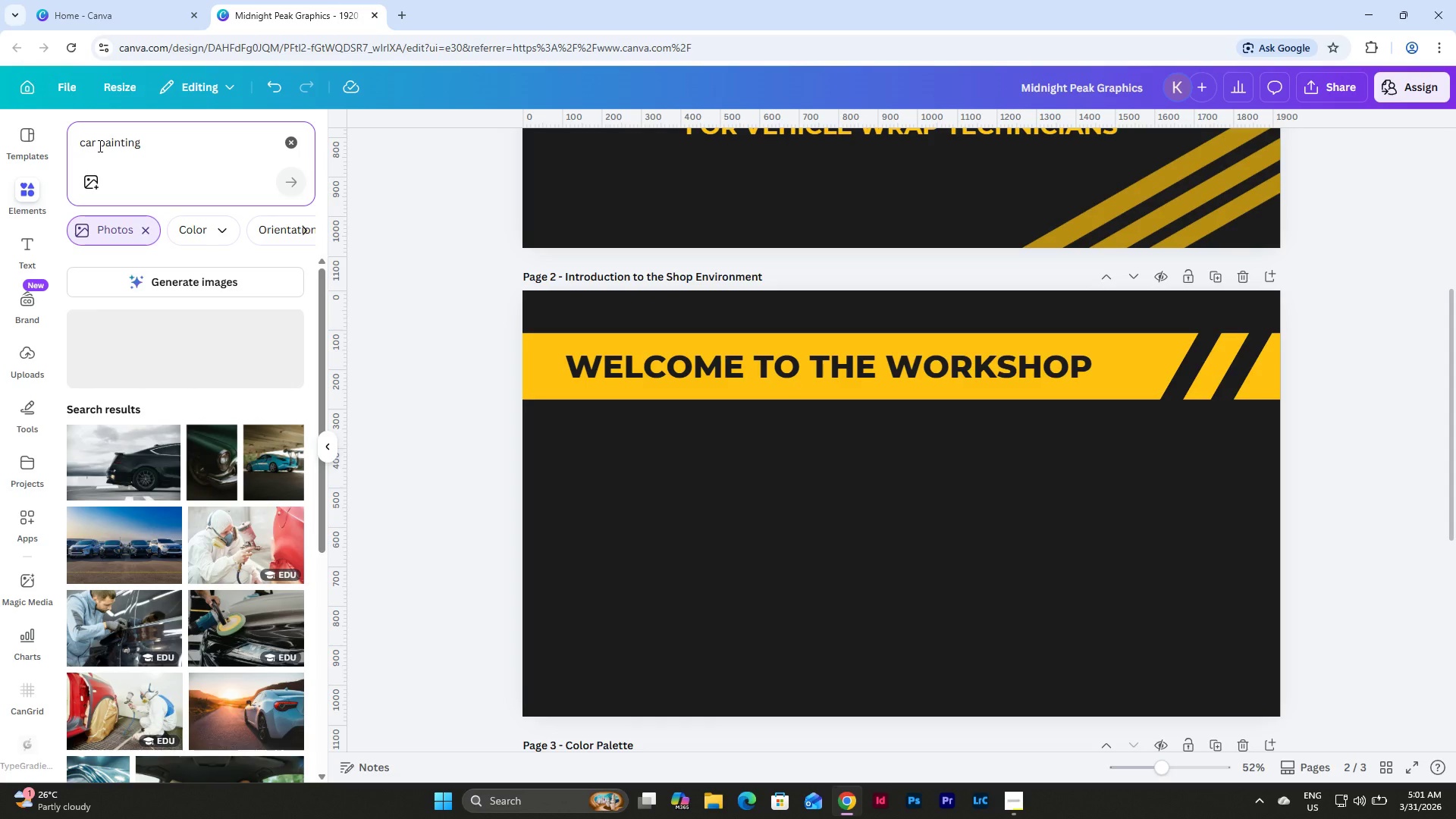 
wait(5.11)
 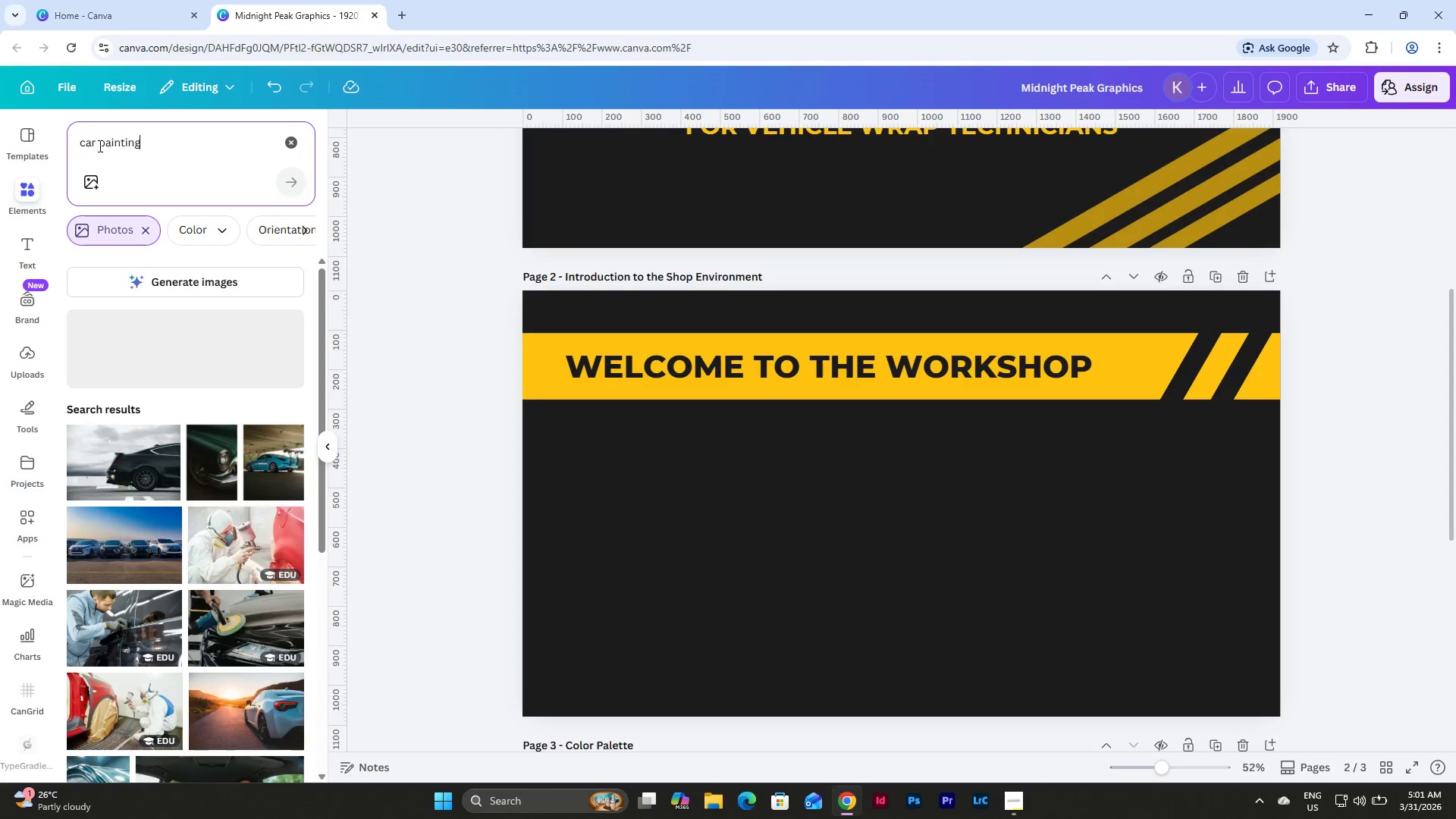 
scroll: coordinate [197, 422], scroll_direction: down, amount: 6.0
 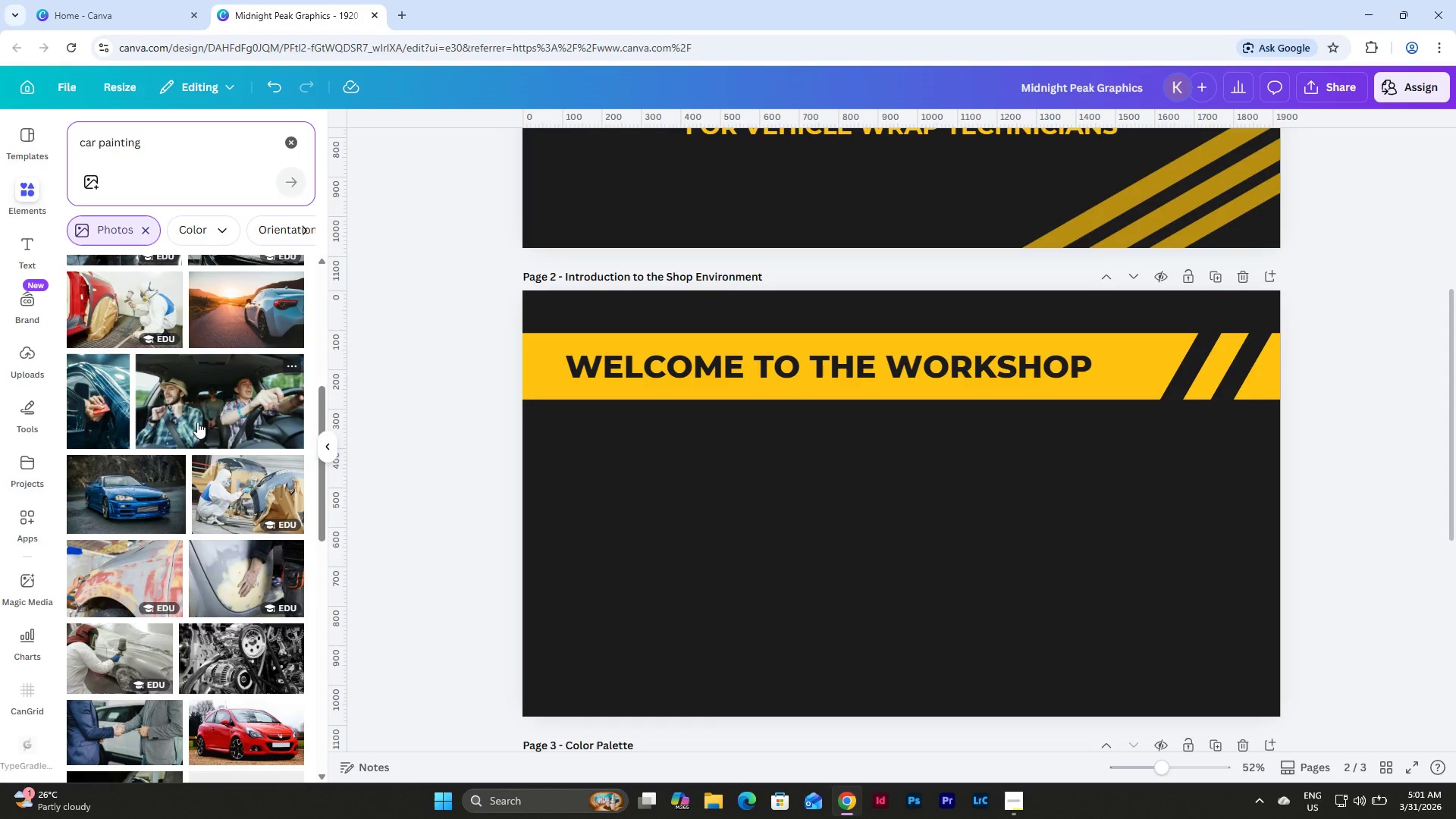 
left_click([227, 495])
 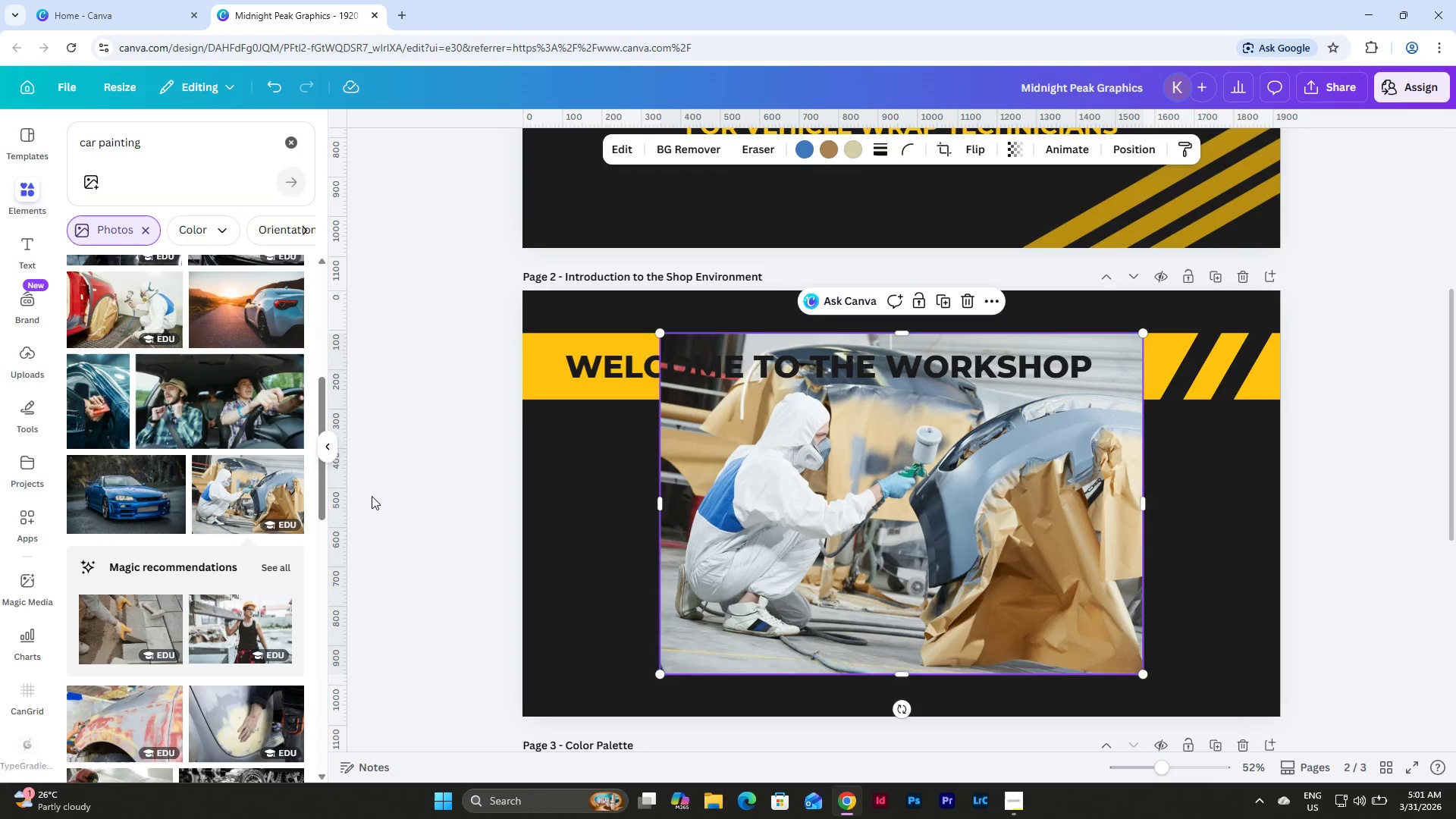 
scroll: coordinate [242, 364], scroll_direction: down, amount: 7.0
 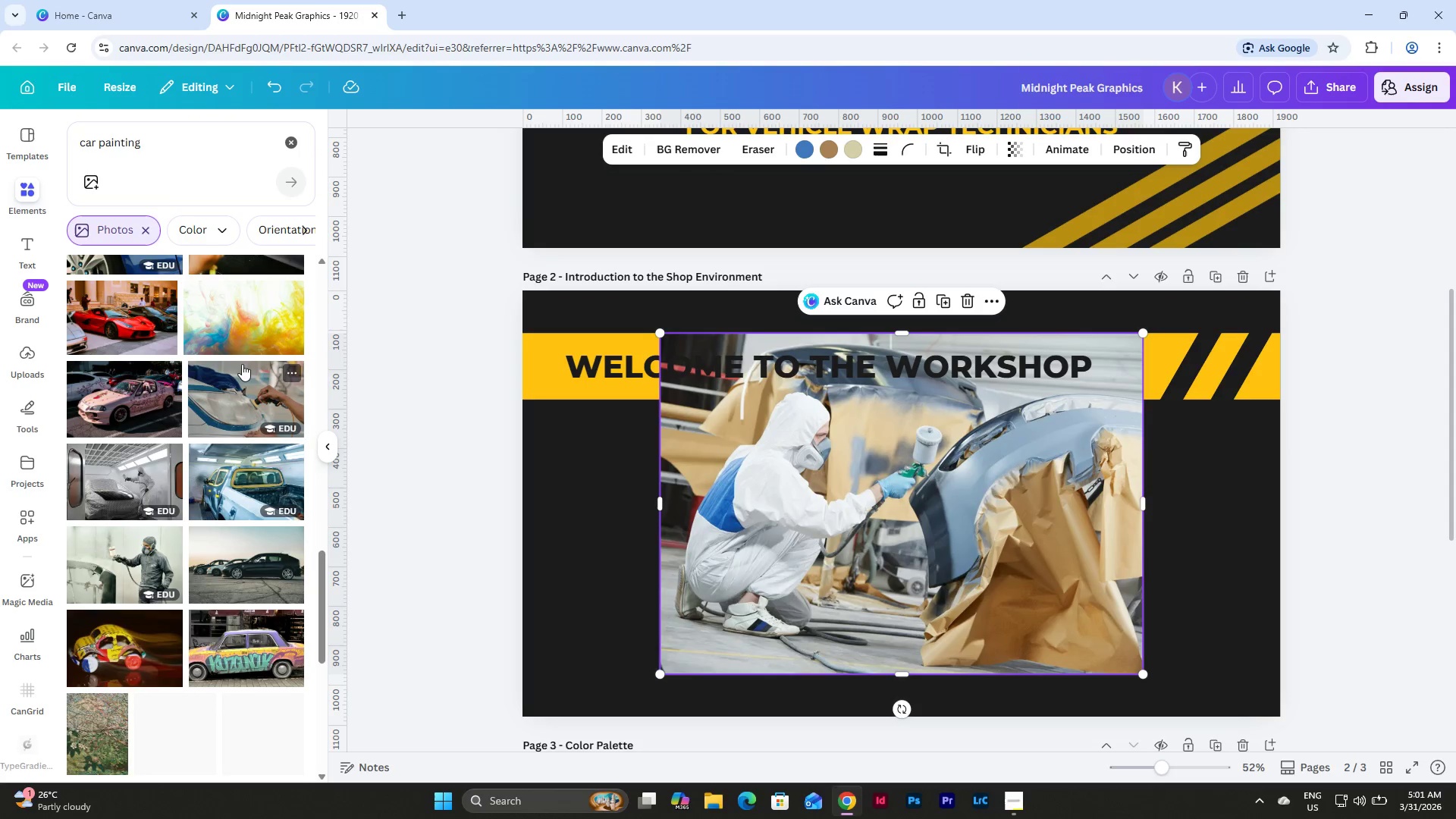 
left_click([796, 489])
 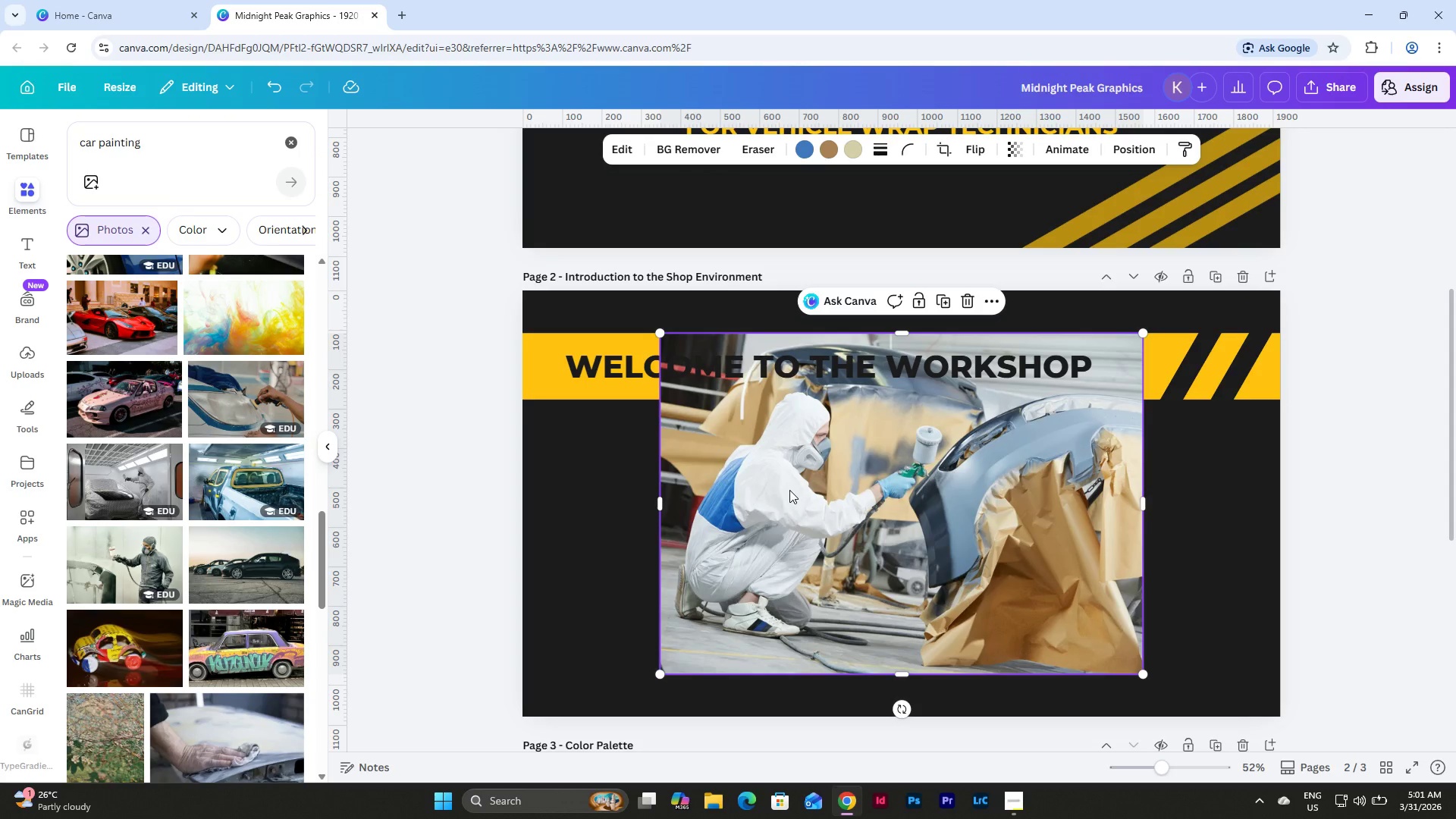 
key(Backspace)
 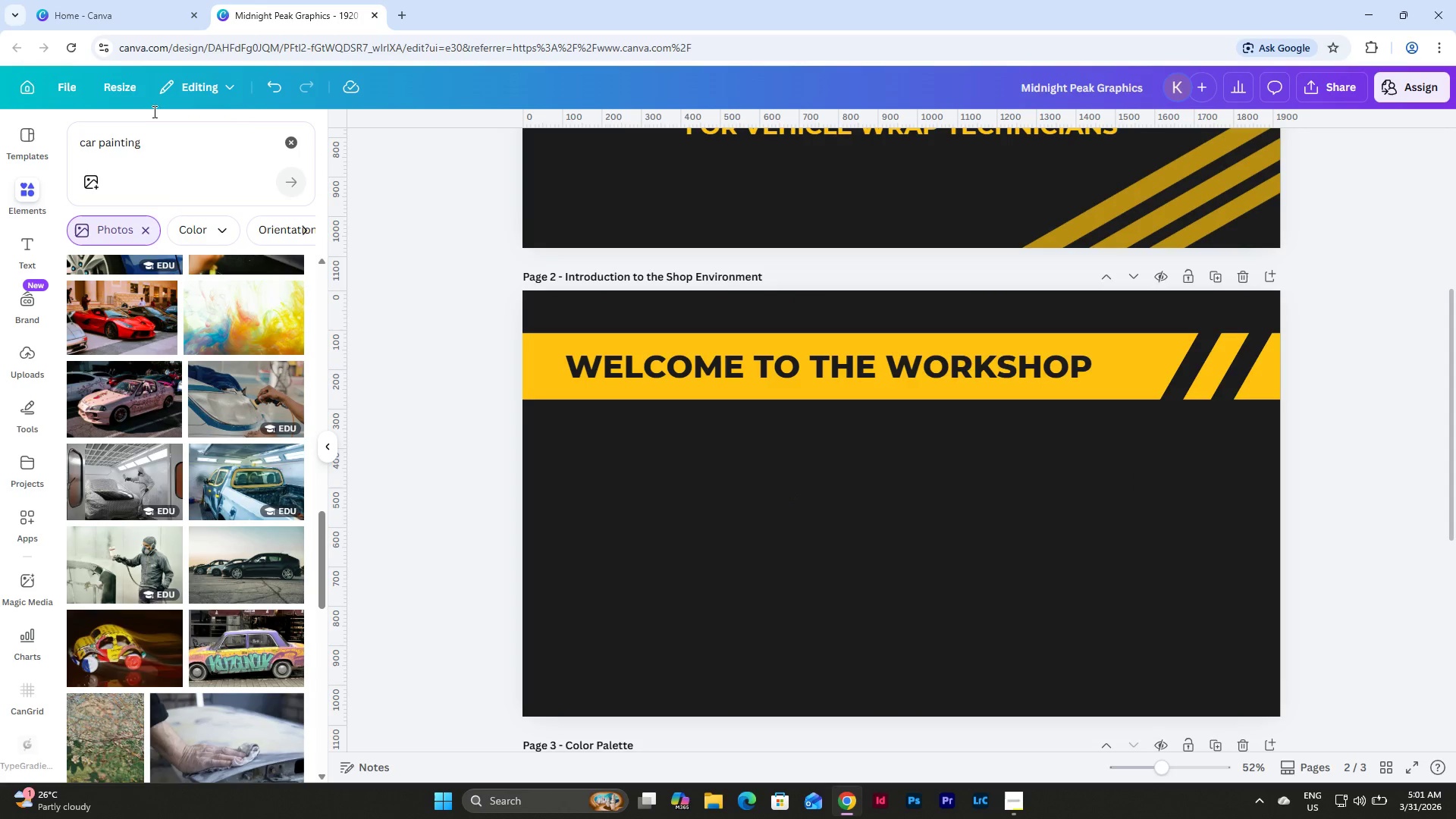 
left_click([144, 136])
 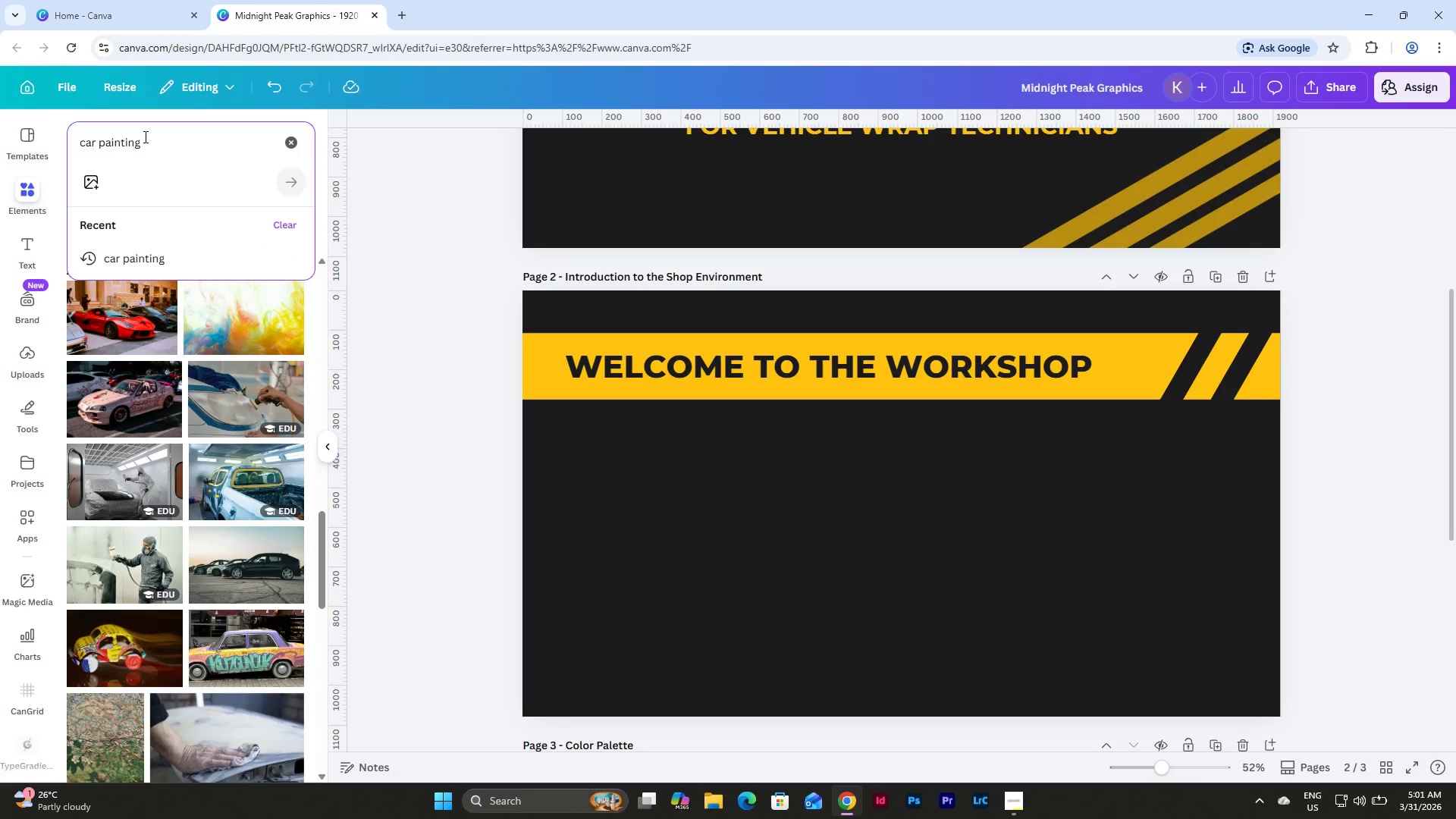 
key(Backspace)
key(Backspace)
key(Backspace)
type( shop)
 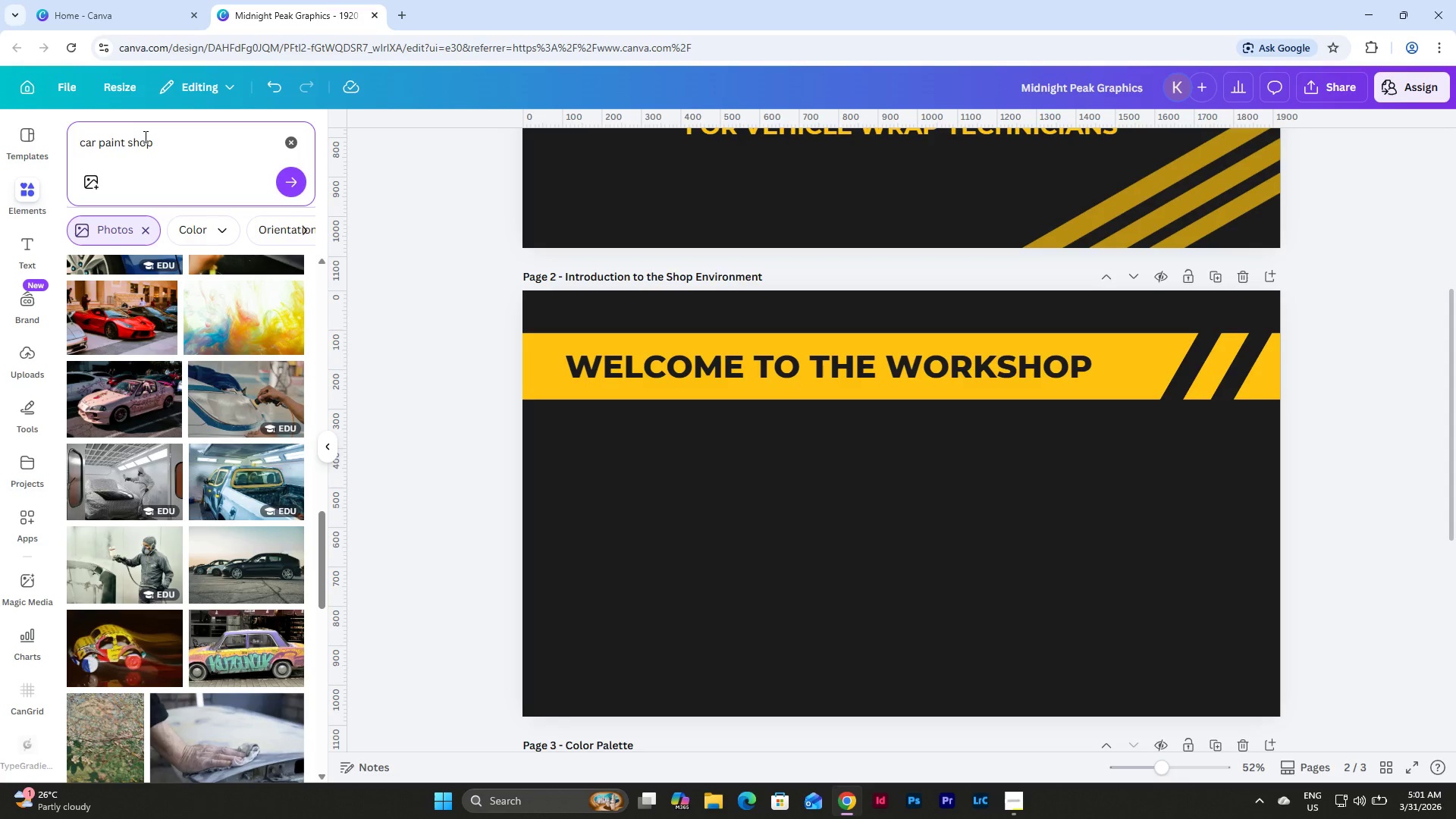 
key(Enter)
 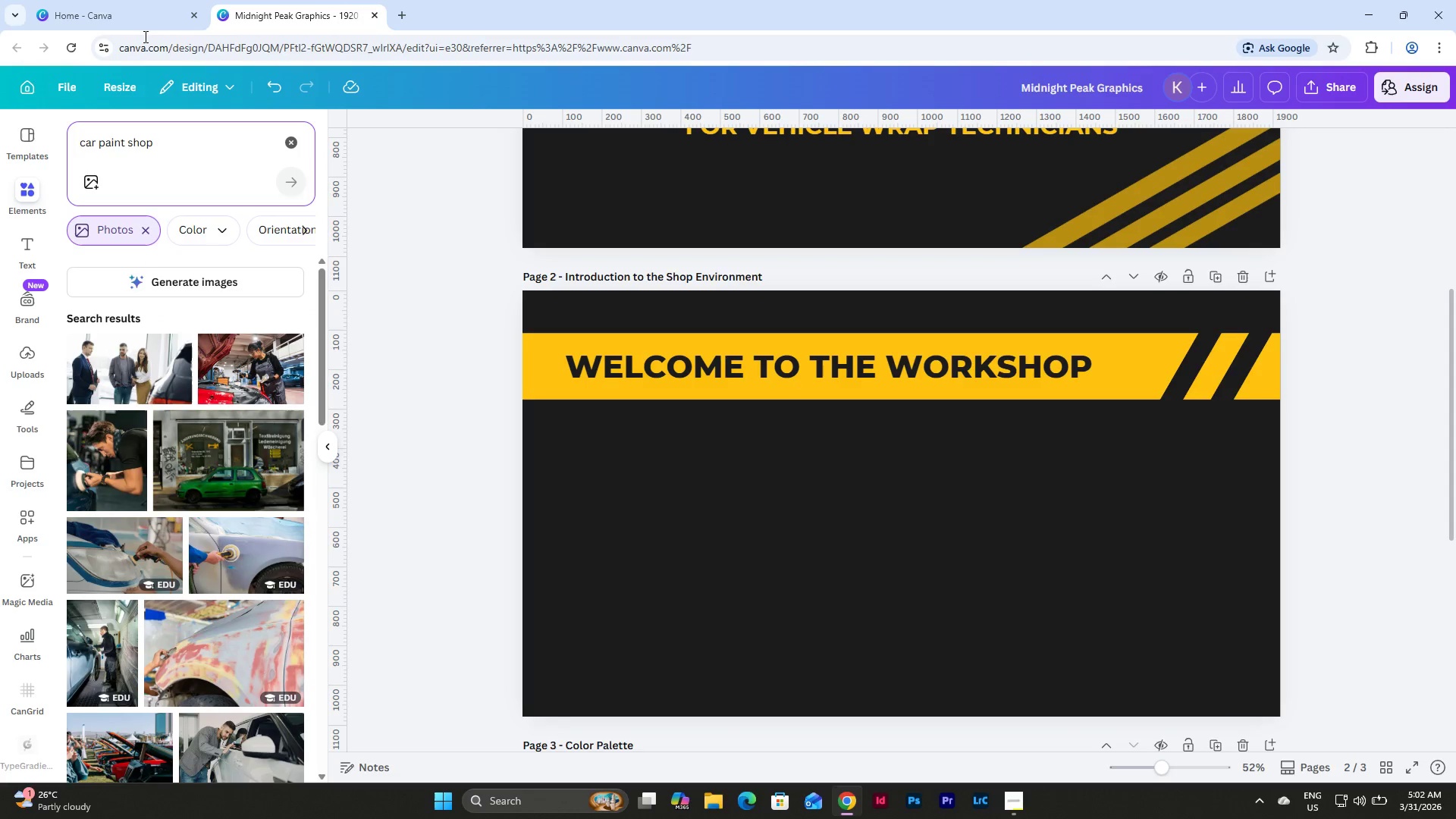 
wait(5.55)
 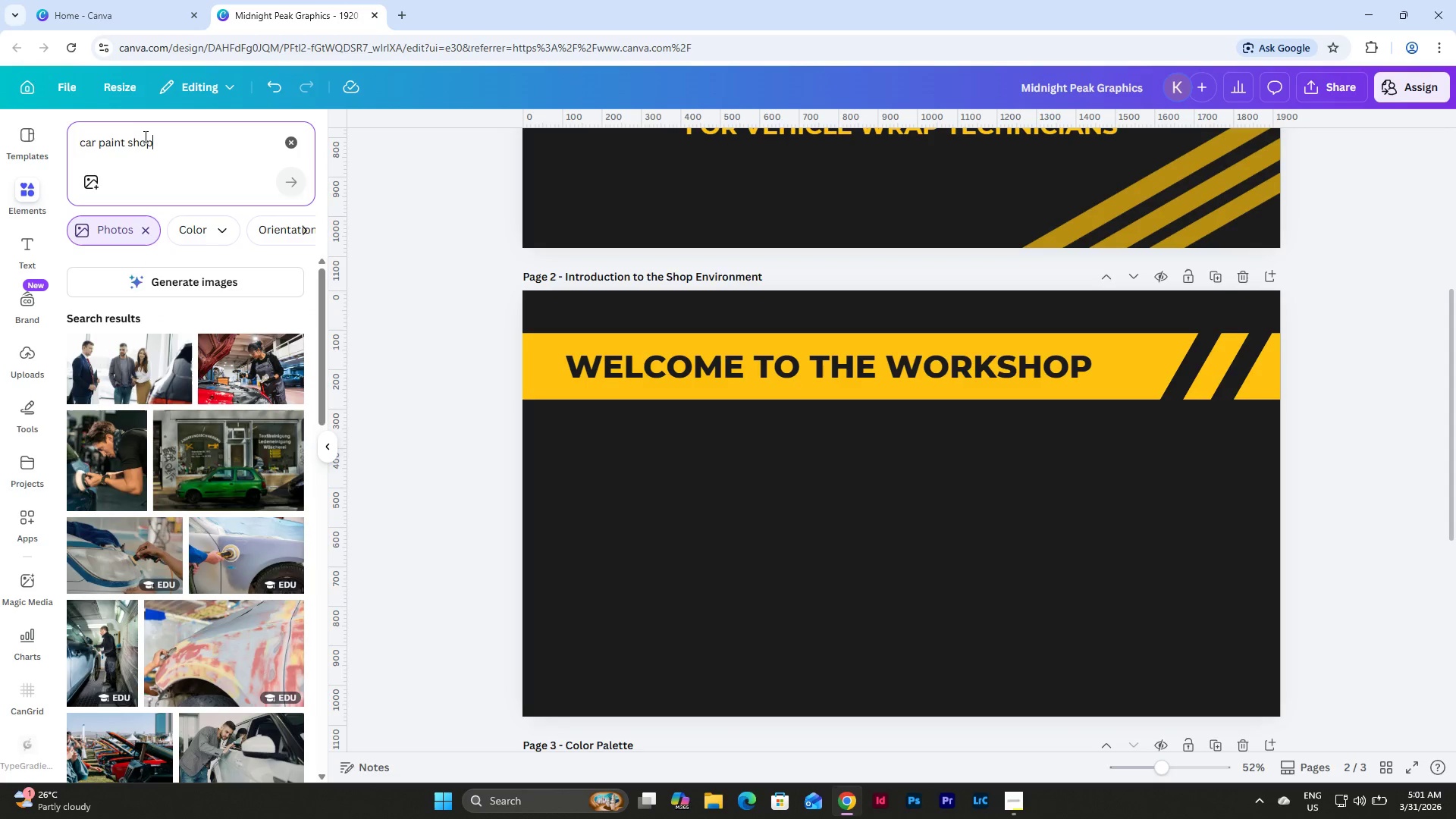 
left_click([243, 369])
 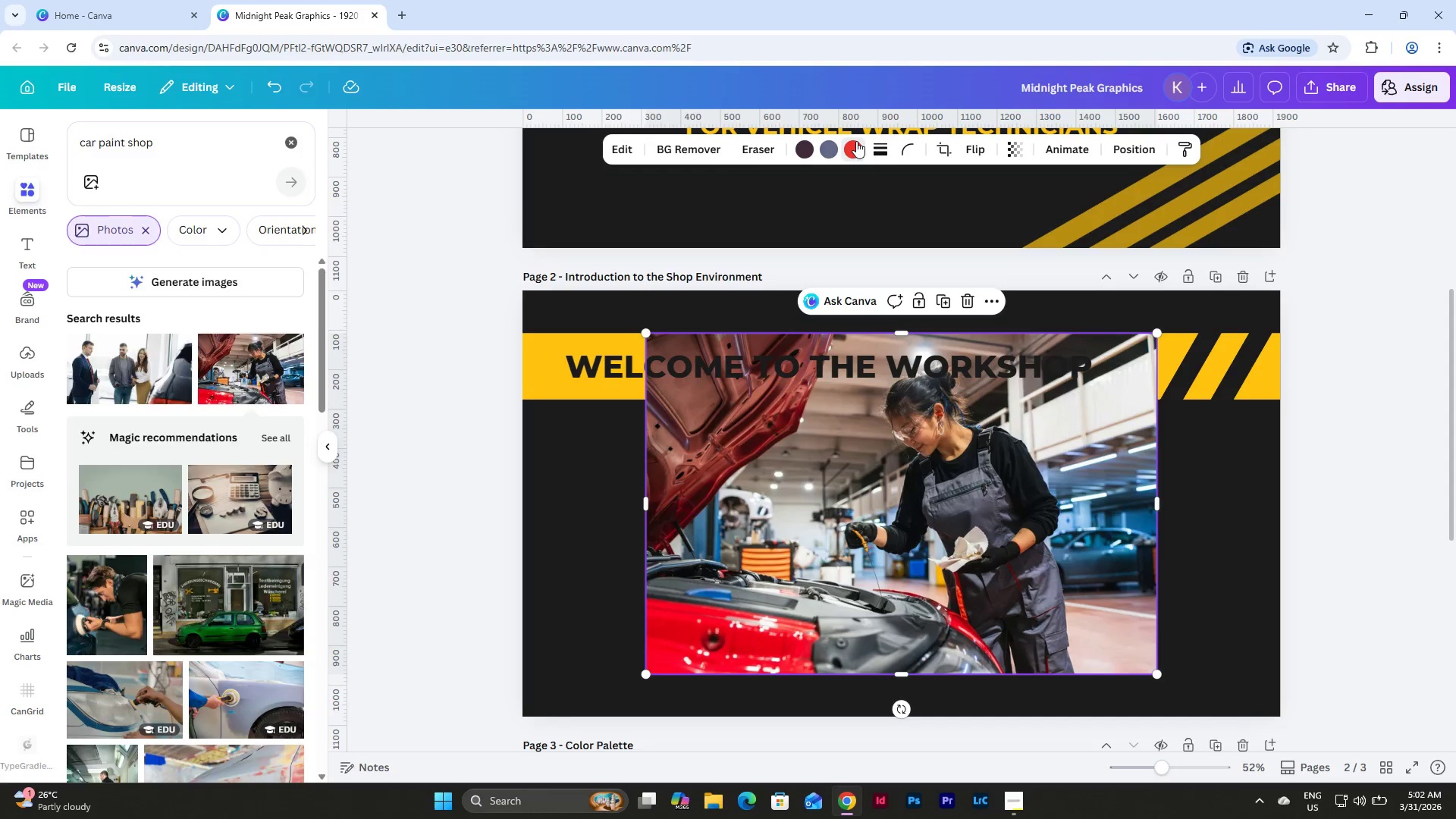 
left_click([231, 244])
 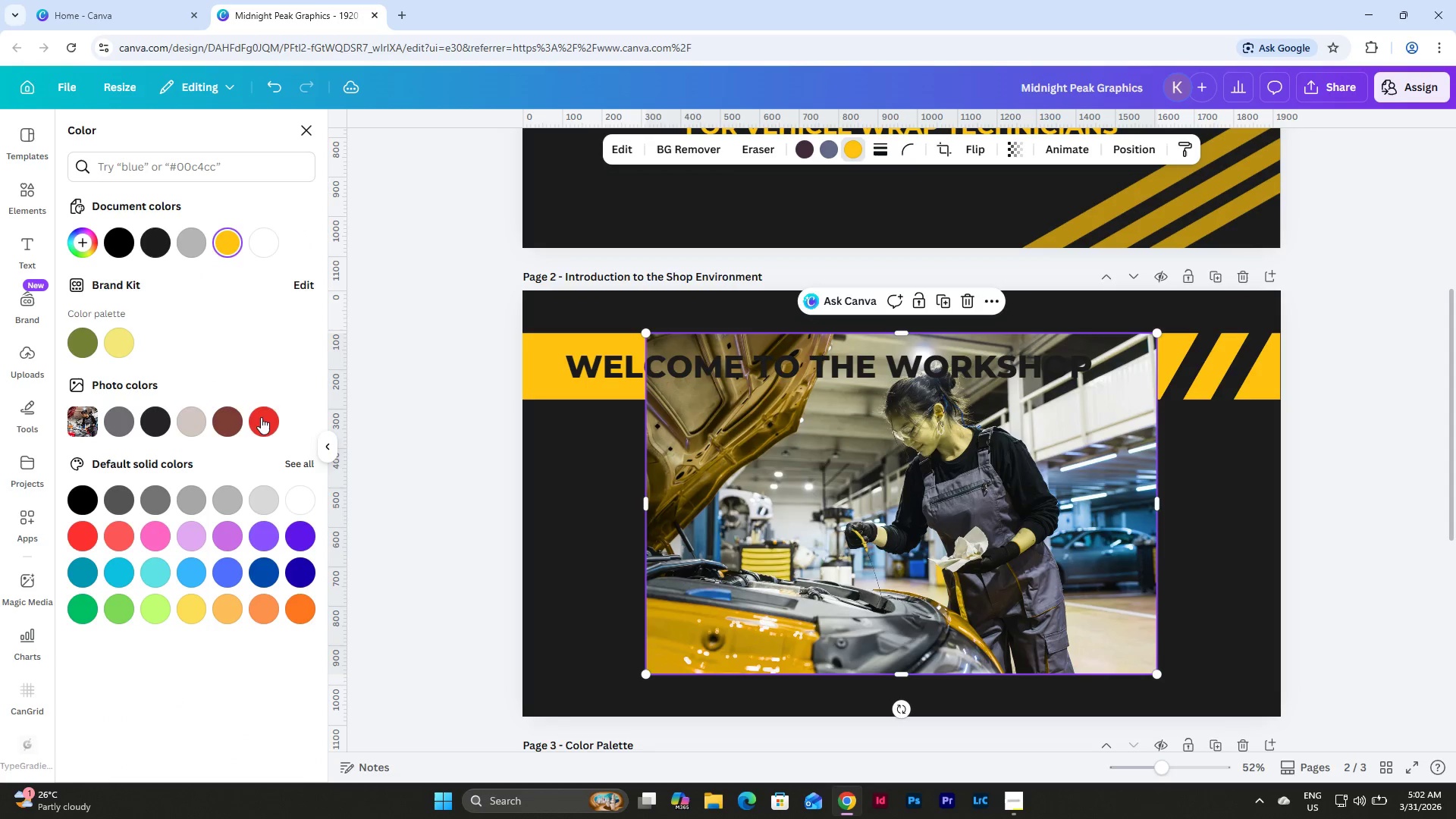 
wait(7.31)
 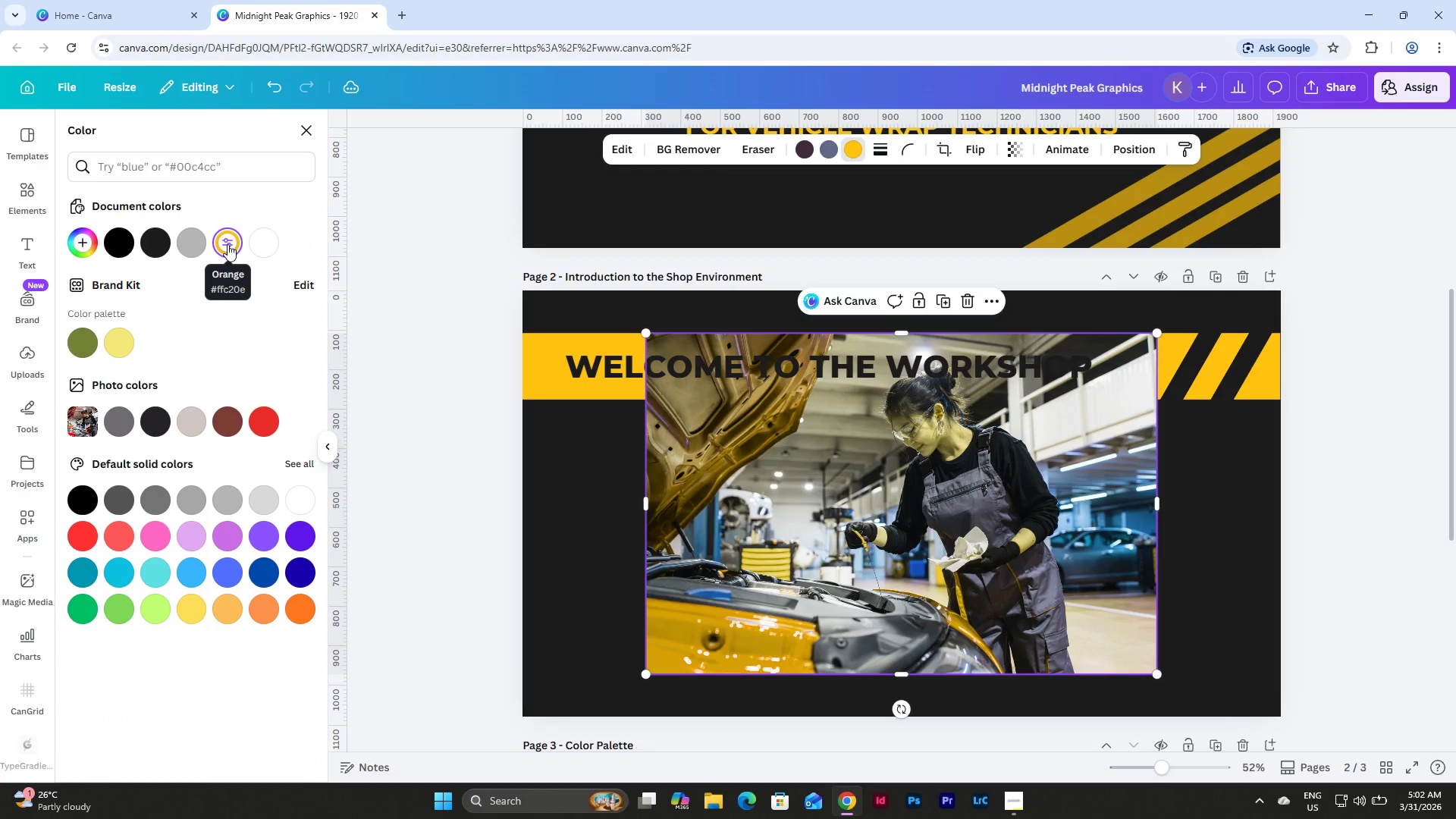 
double_click([222, 234])
 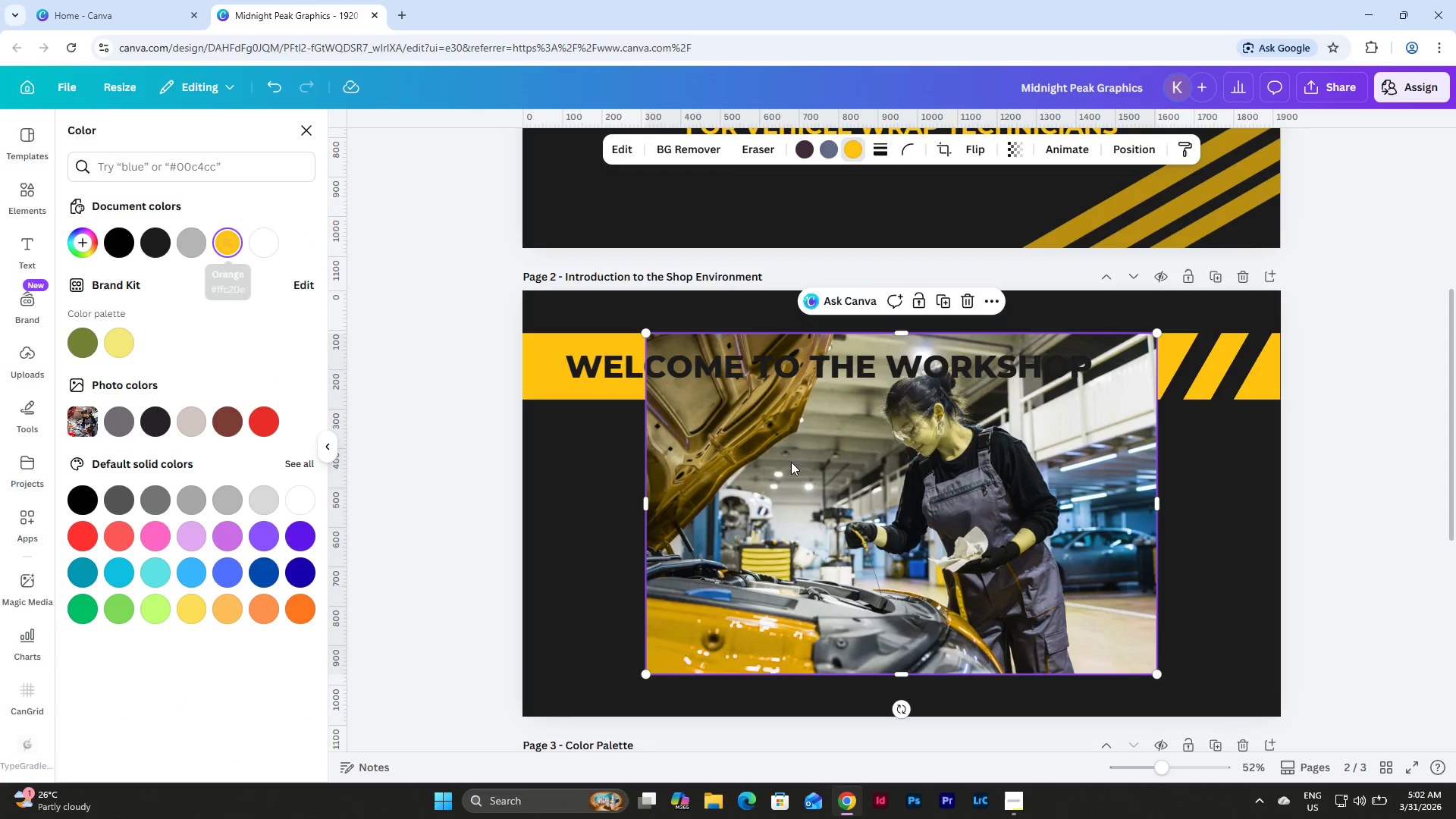 
left_click_drag(start_coordinate=[934, 468], to_coordinate=[1044, 505])
 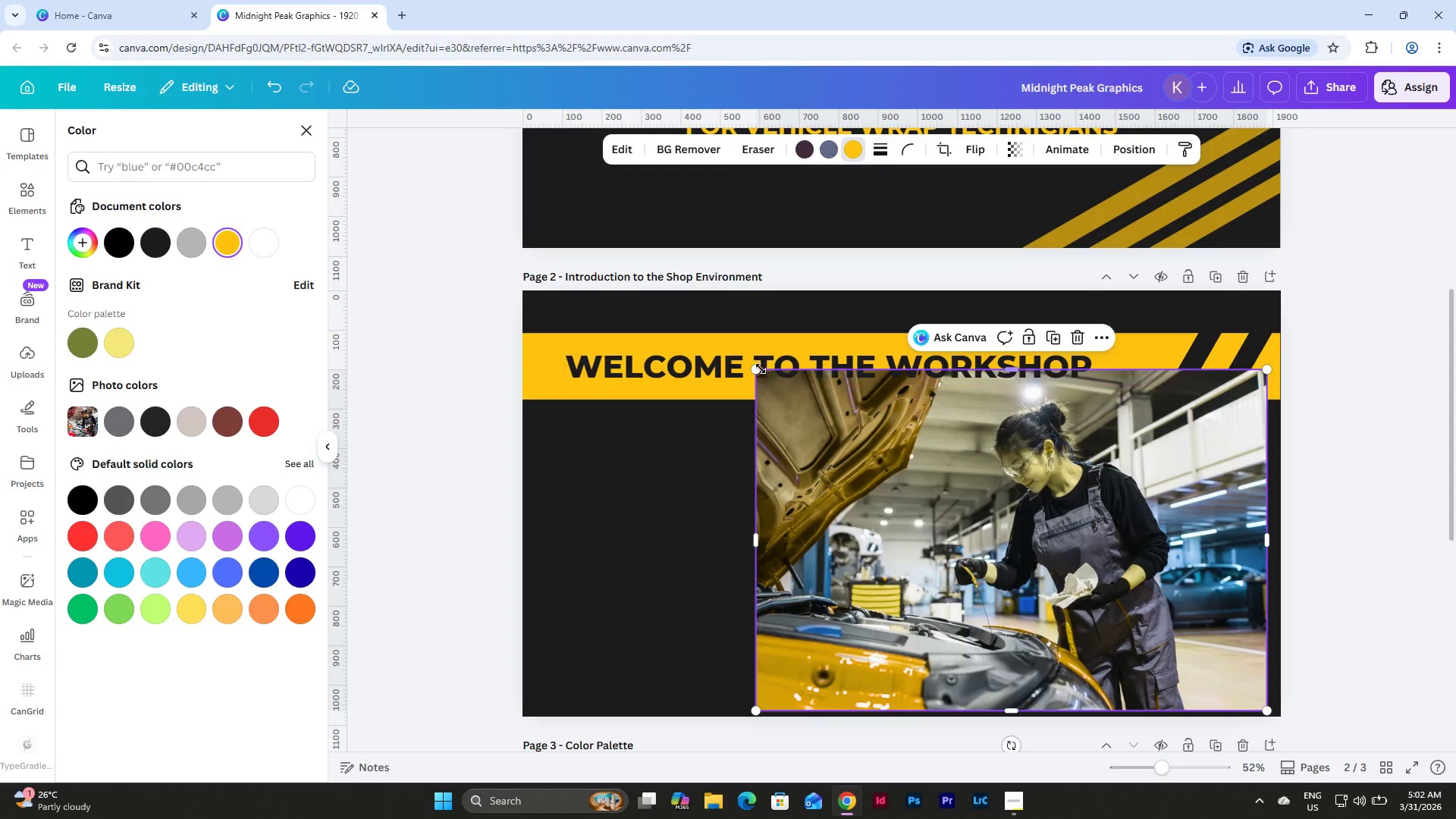 
left_click_drag(start_coordinate=[754, 369], to_coordinate=[926, 458])
 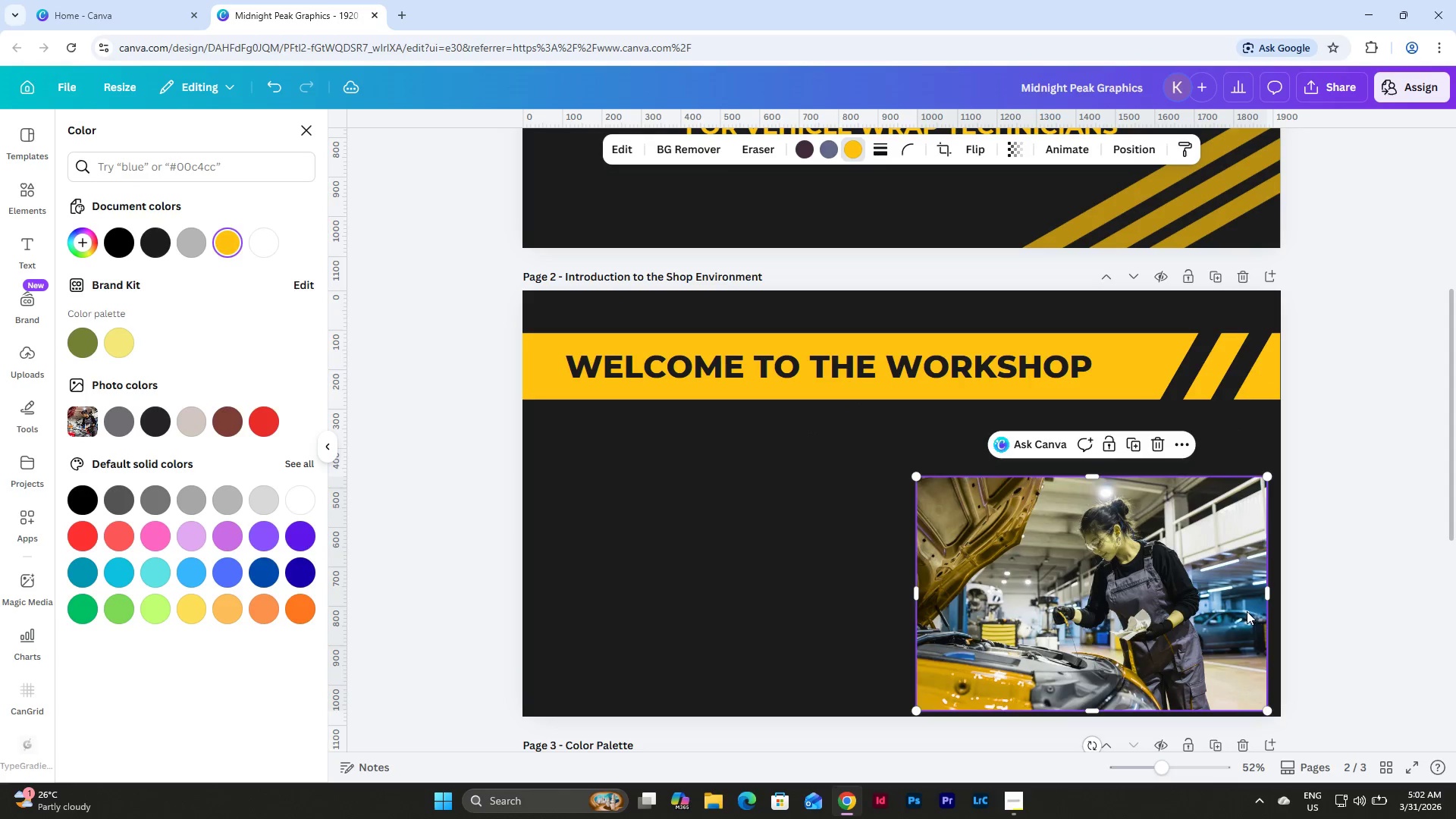 
left_click_drag(start_coordinate=[1249, 611], to_coordinate=[1251, 559])
 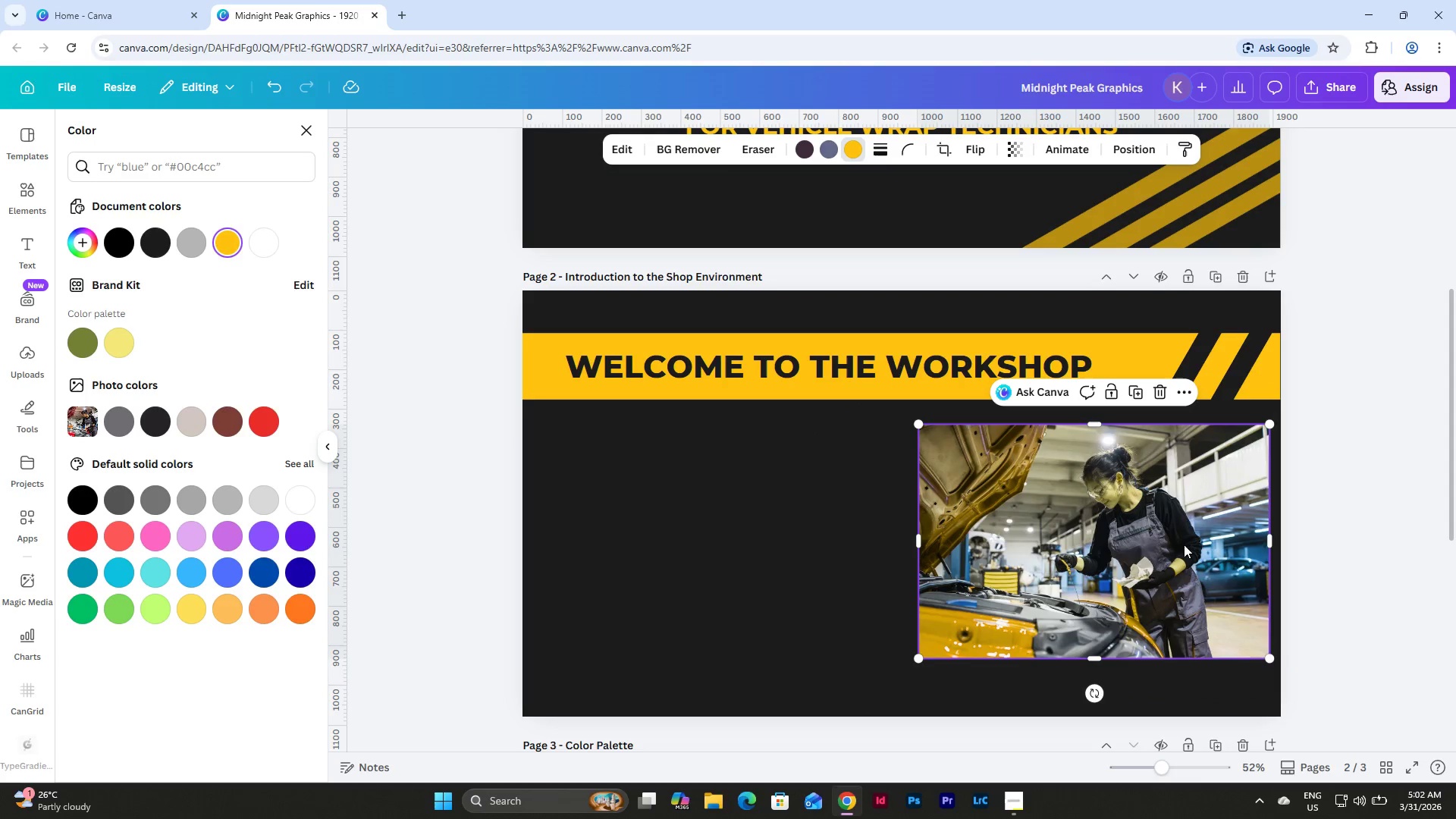 
left_click_drag(start_coordinate=[1190, 538], to_coordinate=[1204, 554])
 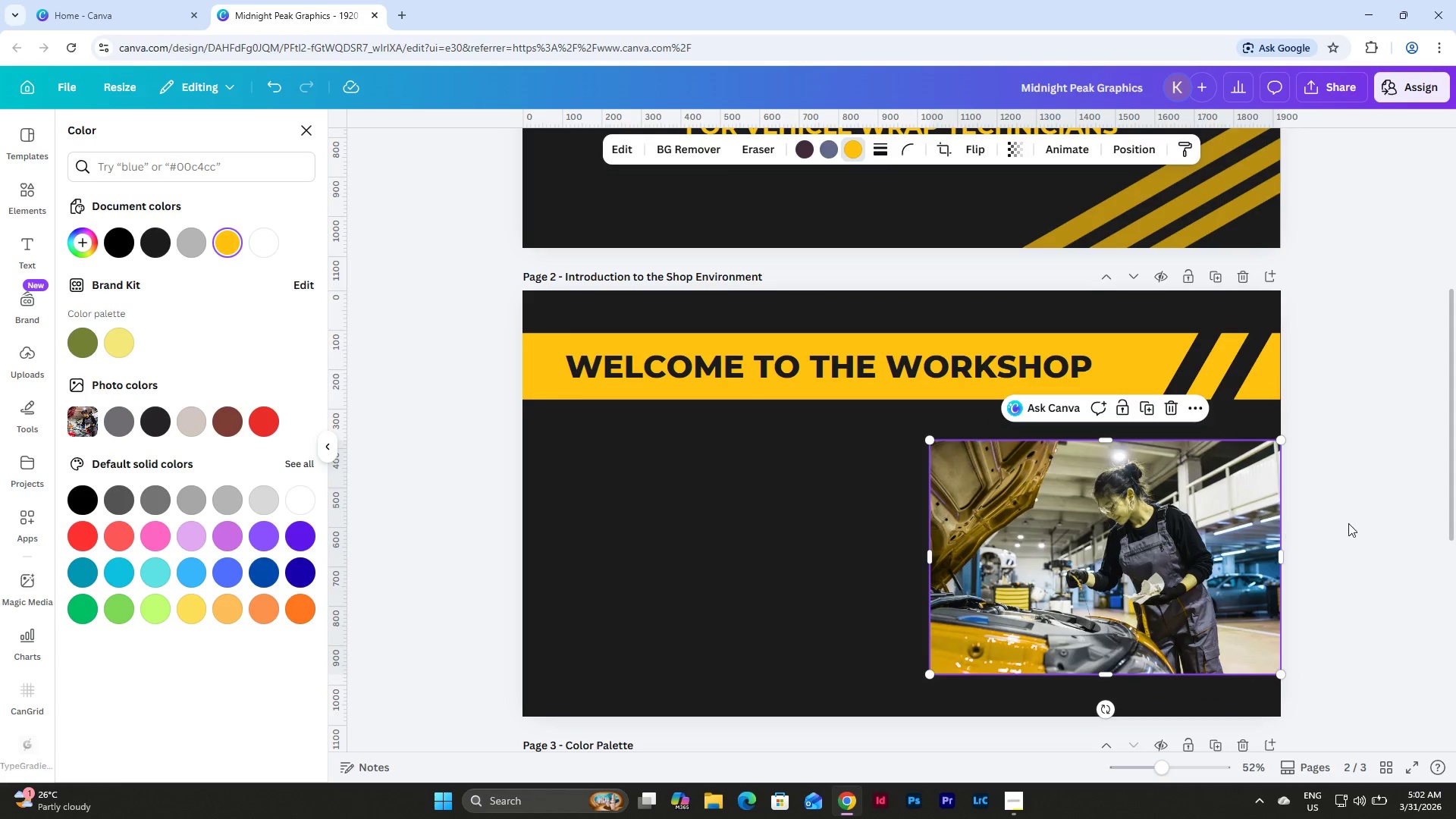 
left_click([1349, 522])
 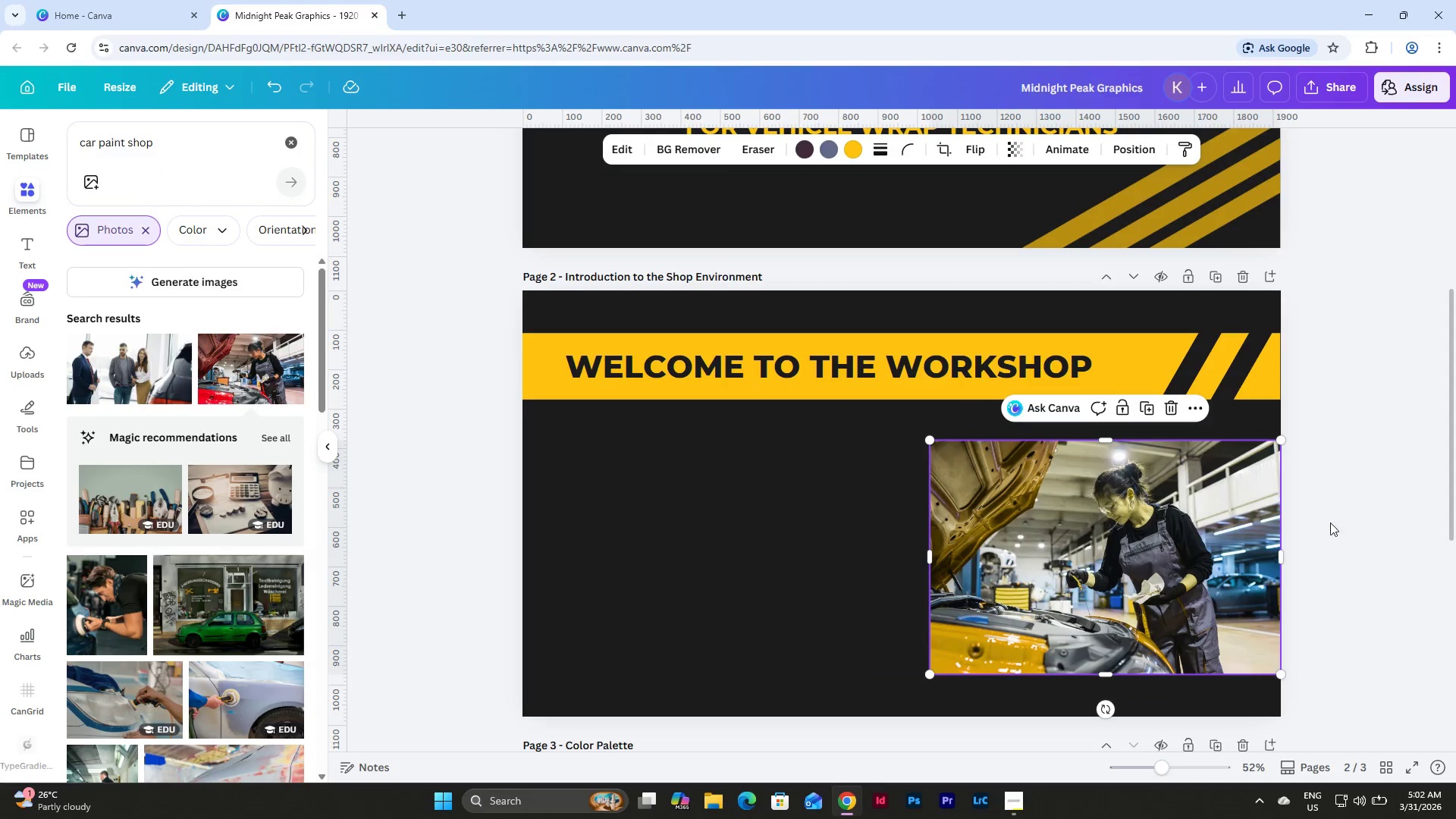 
left_click([1276, 526])
 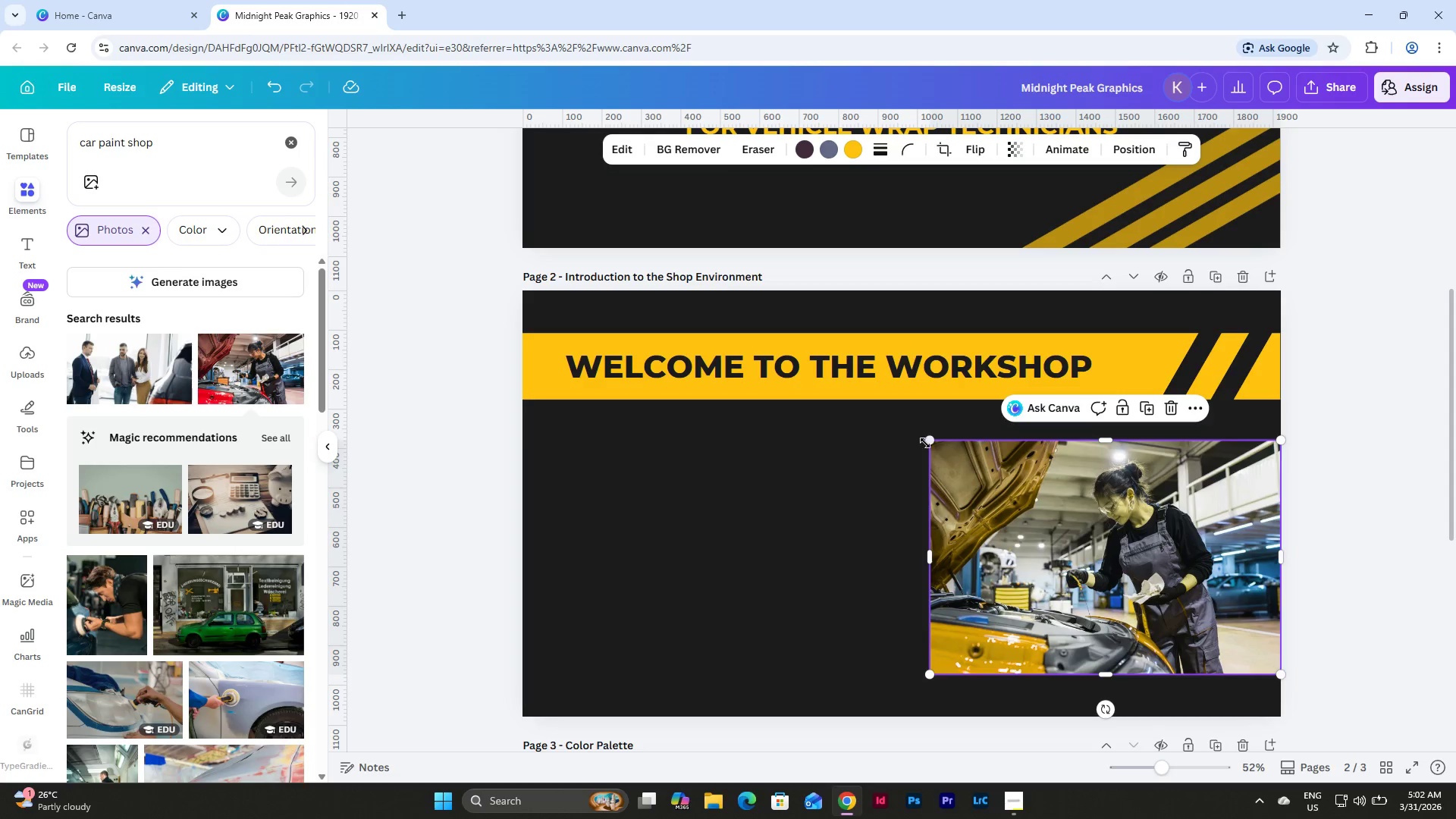 
left_click_drag(start_coordinate=[928, 437], to_coordinate=[910, 413])
 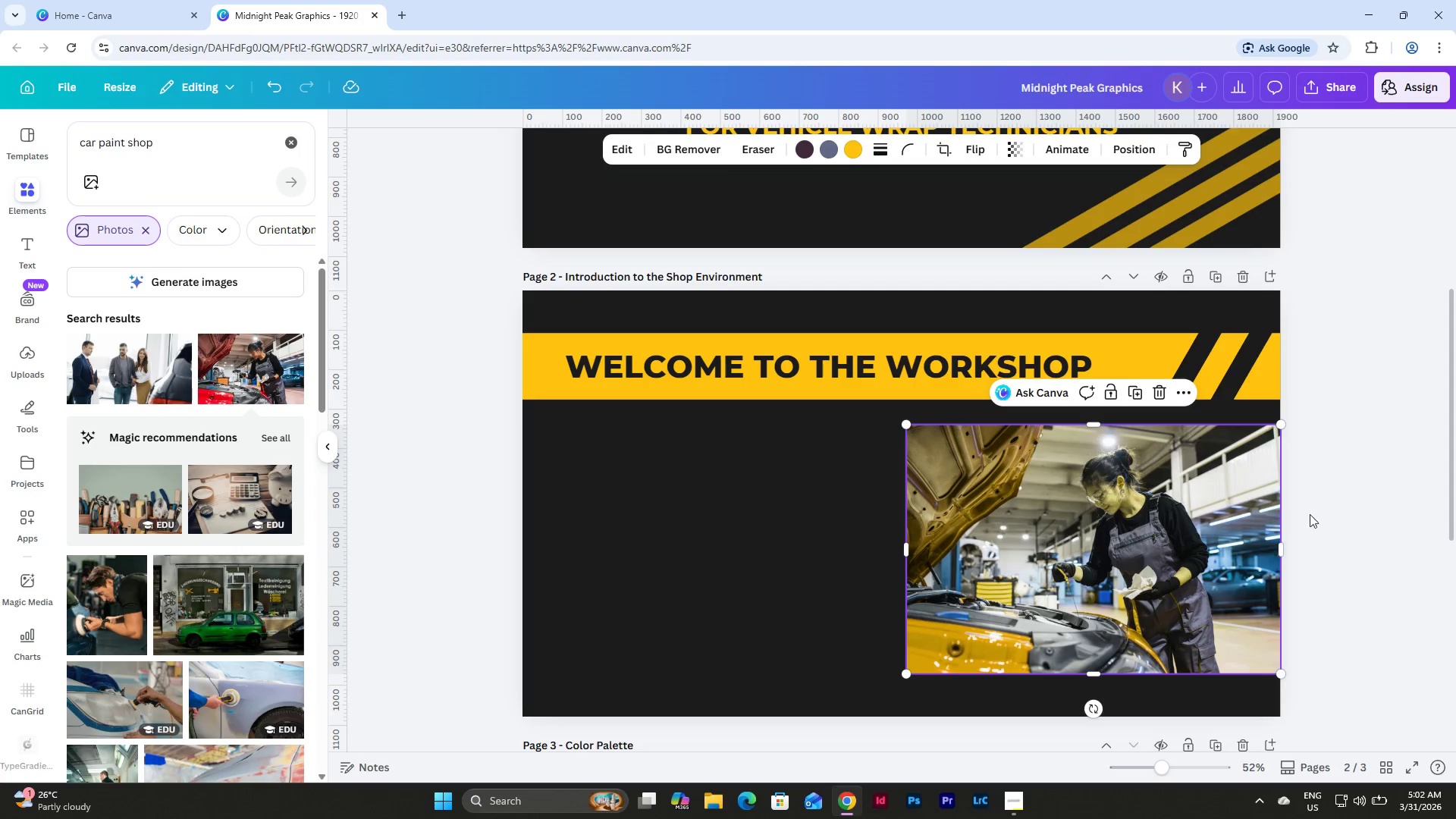 
left_click([1341, 506])
 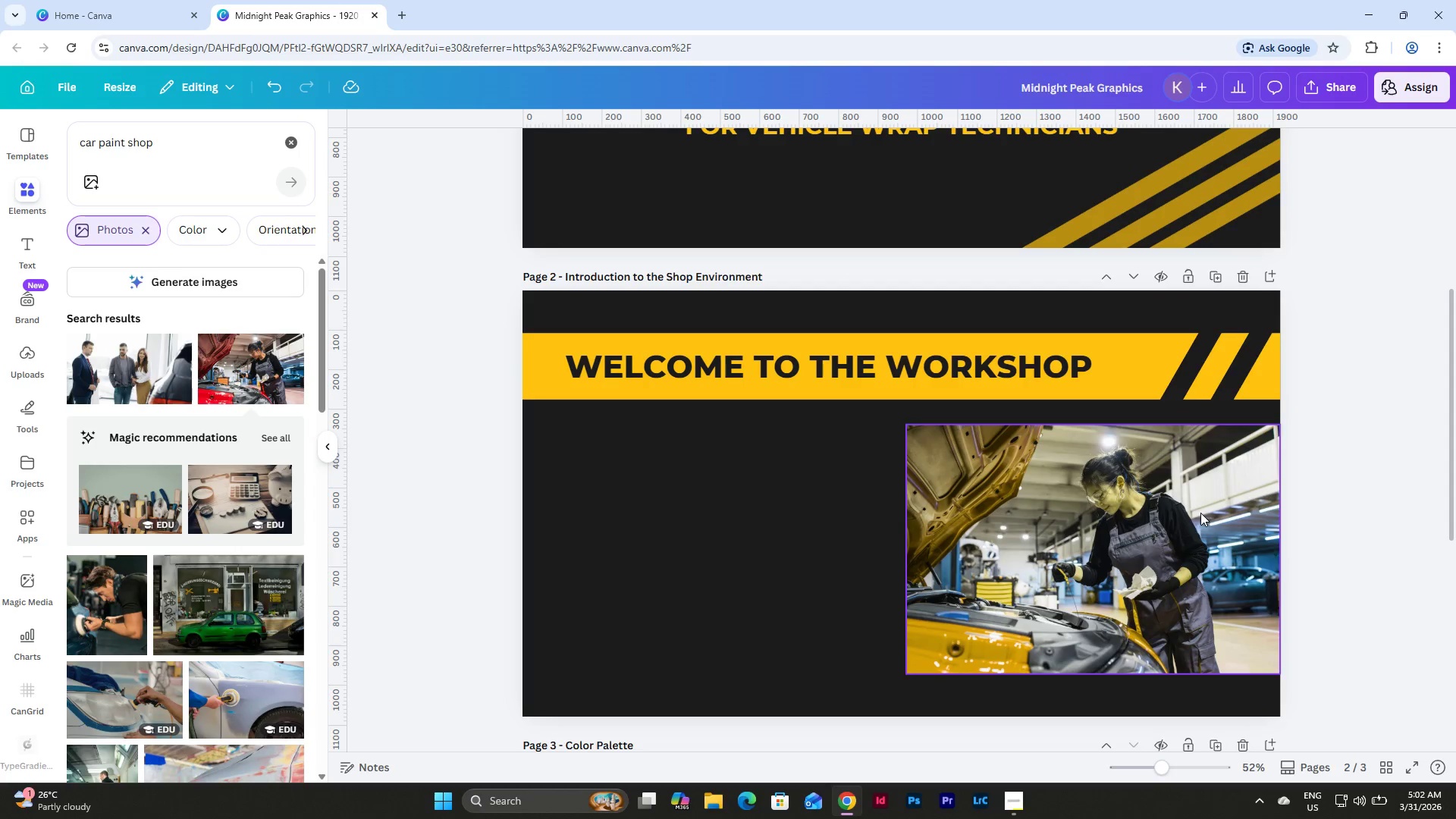 
left_click([1200, 513])
 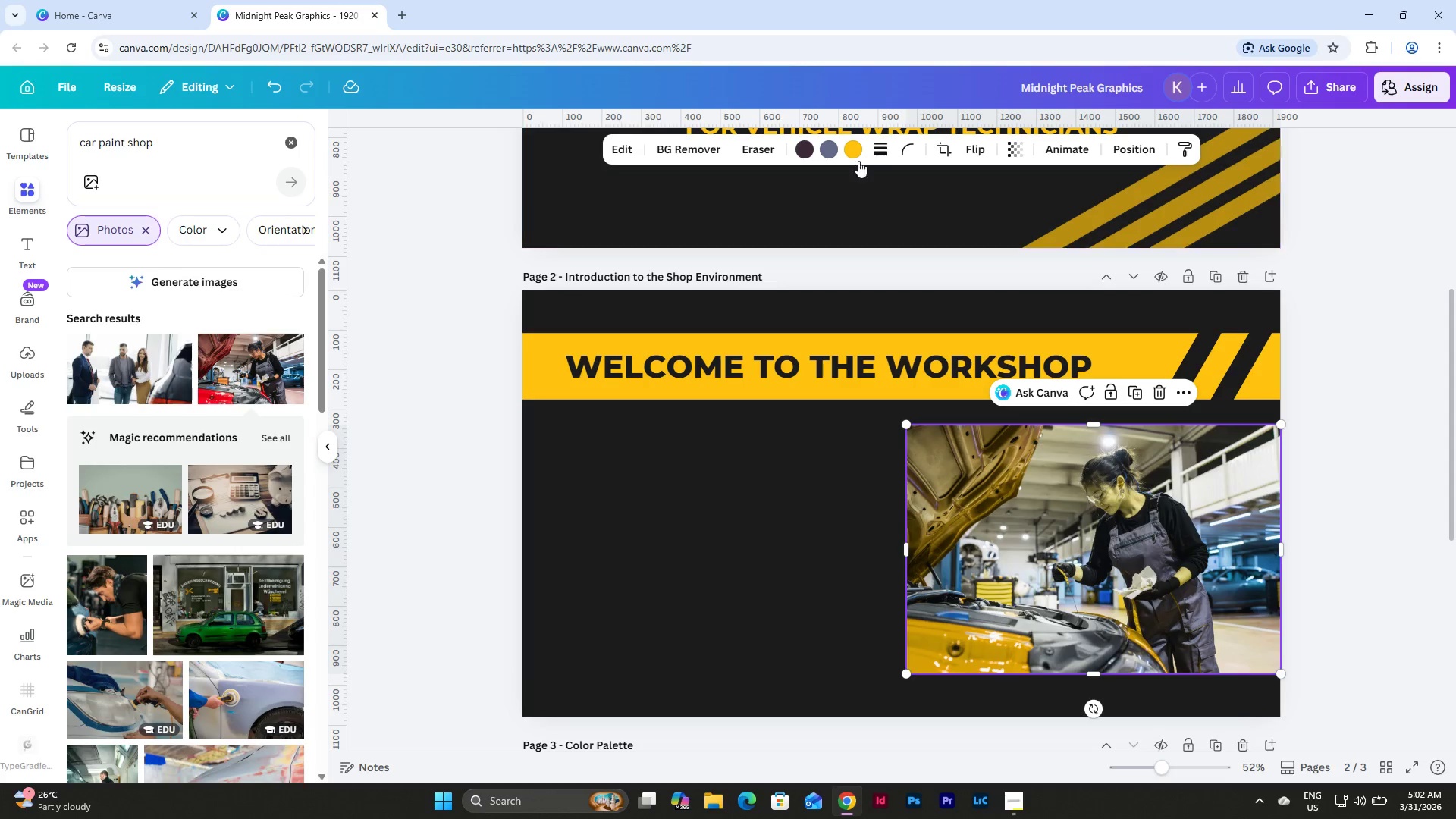 
left_click([857, 155])
 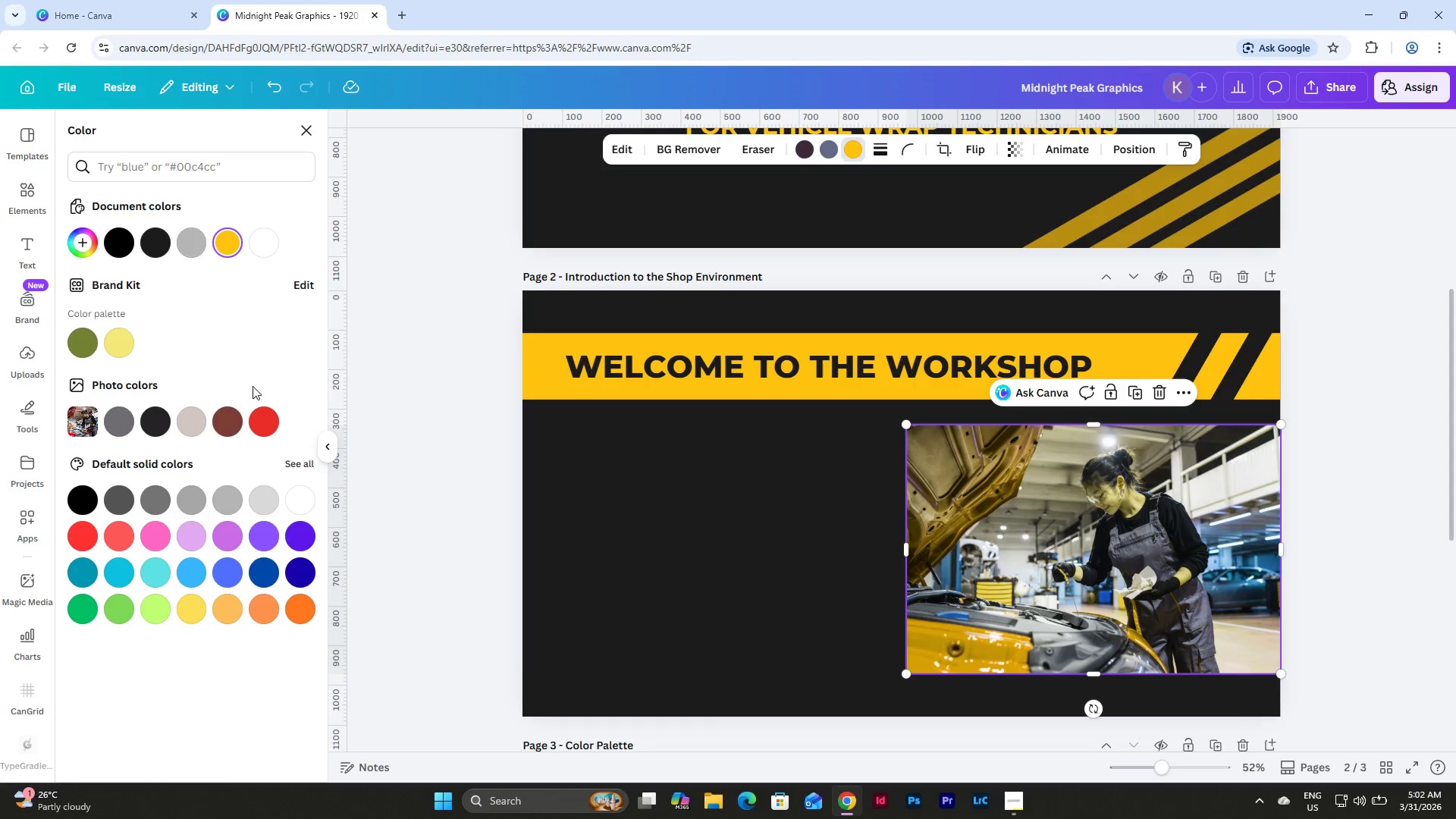 
left_click([265, 426])
 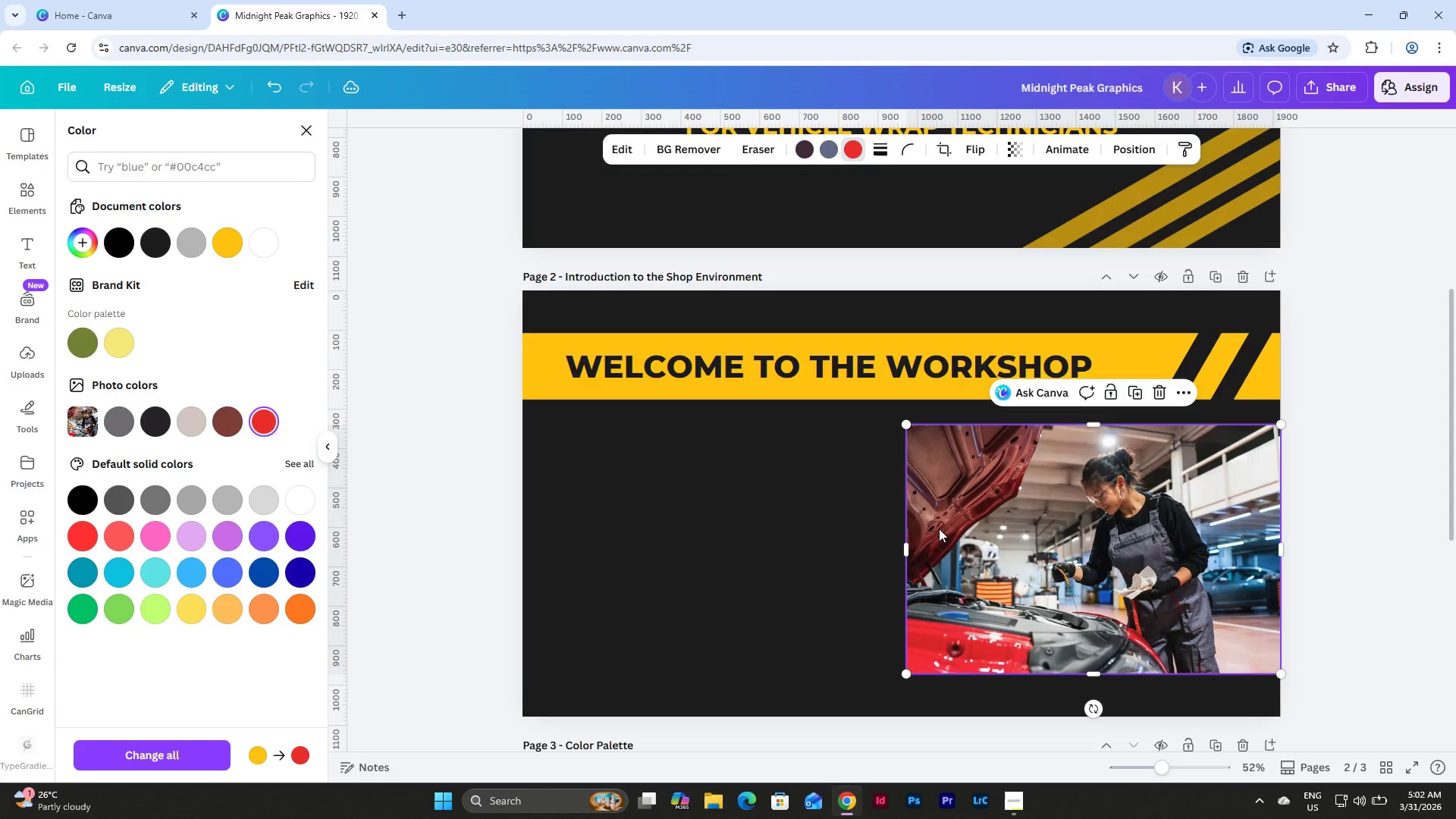 
left_click([1035, 530])
 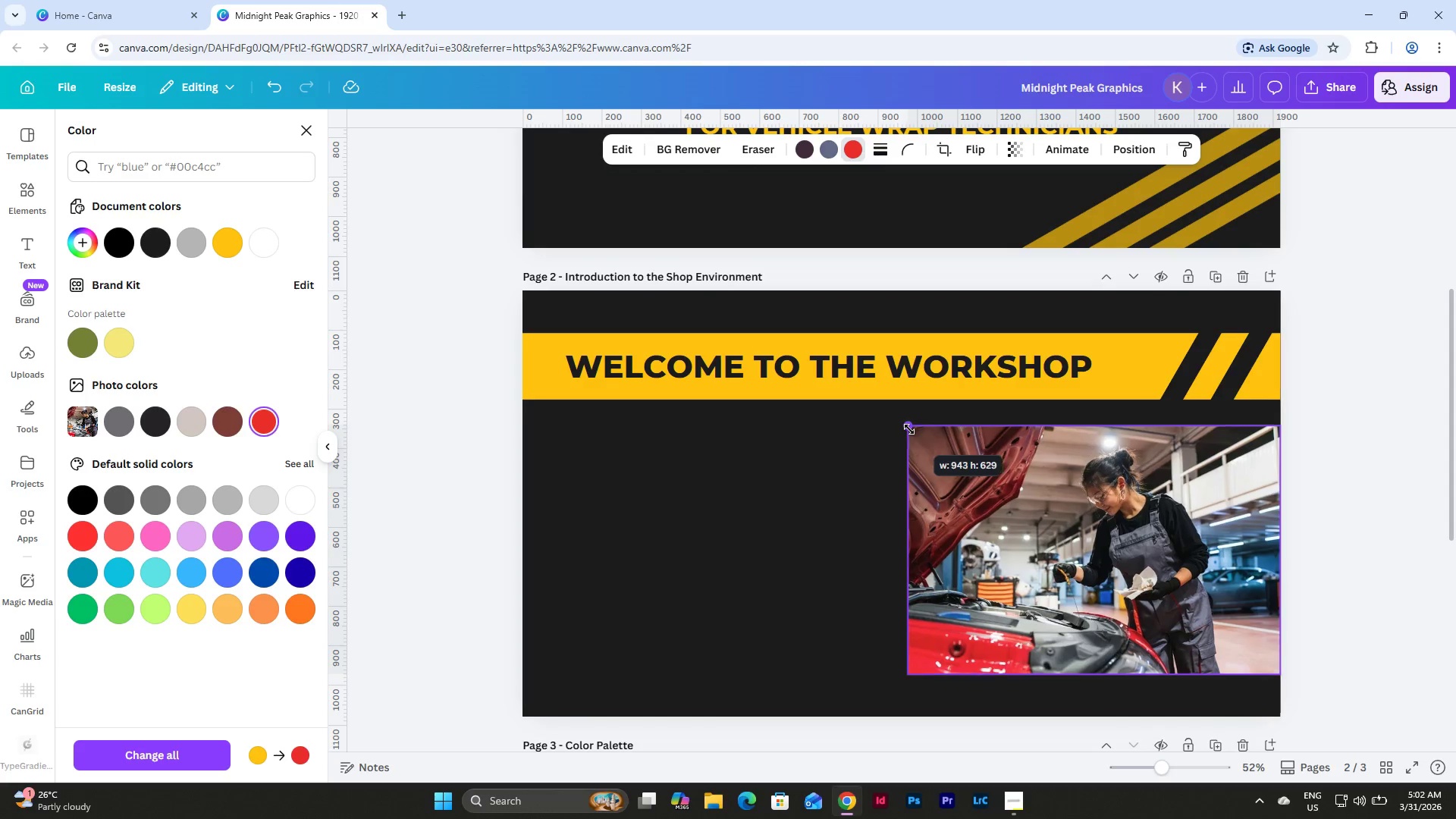 
left_click([906, 428])
 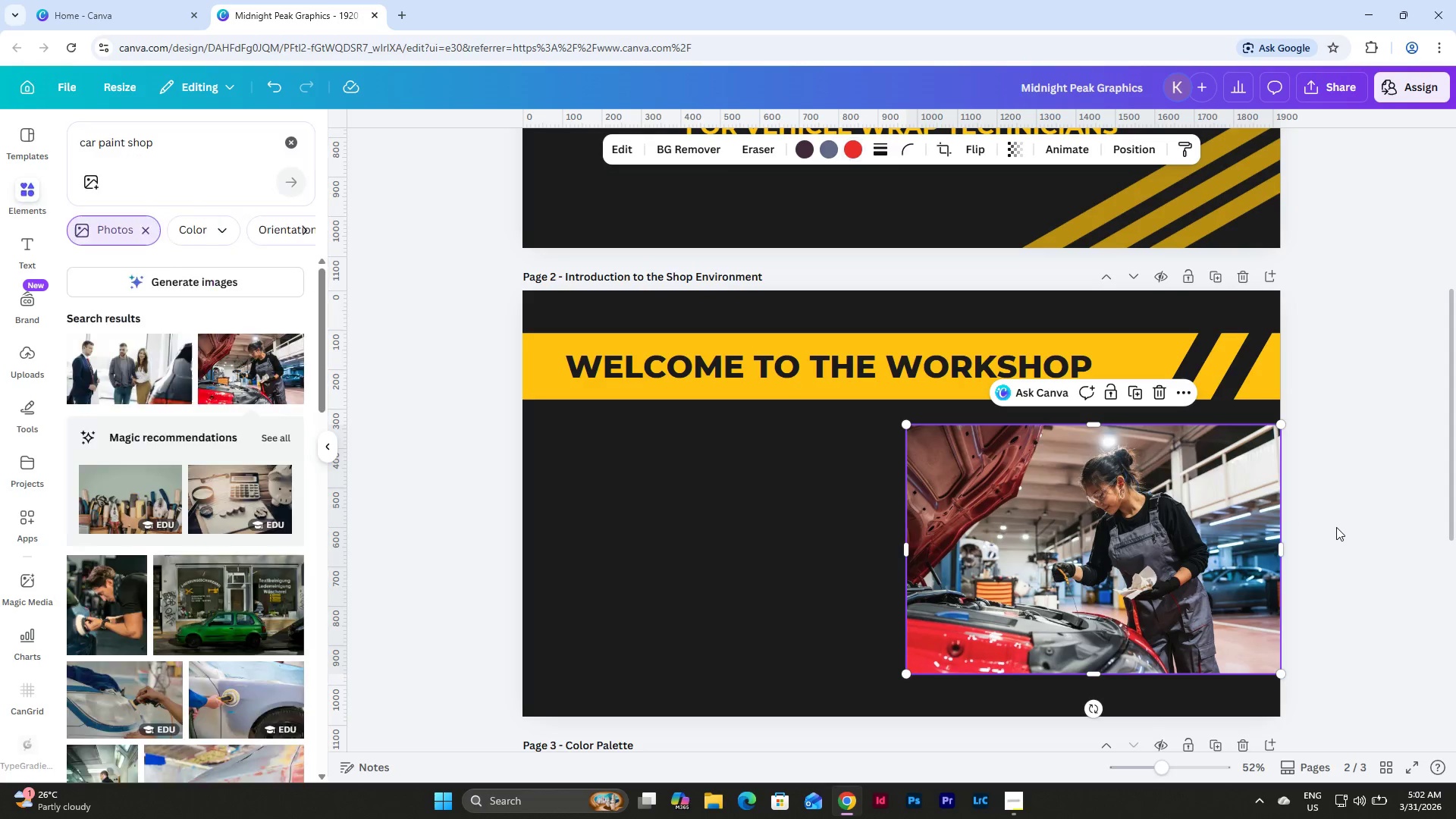 
double_click([1336, 527])
 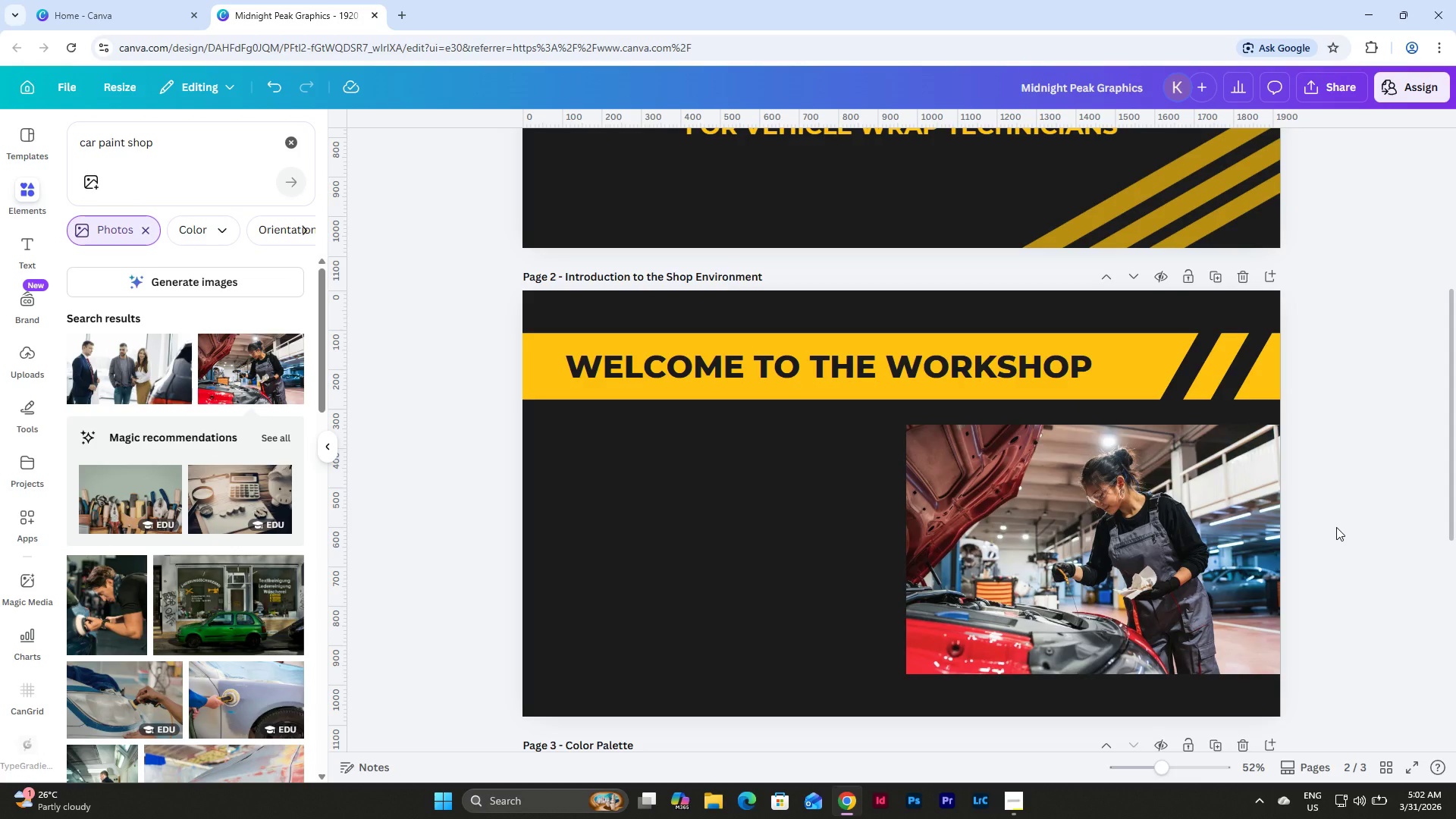 
left_click([1131, 554])
 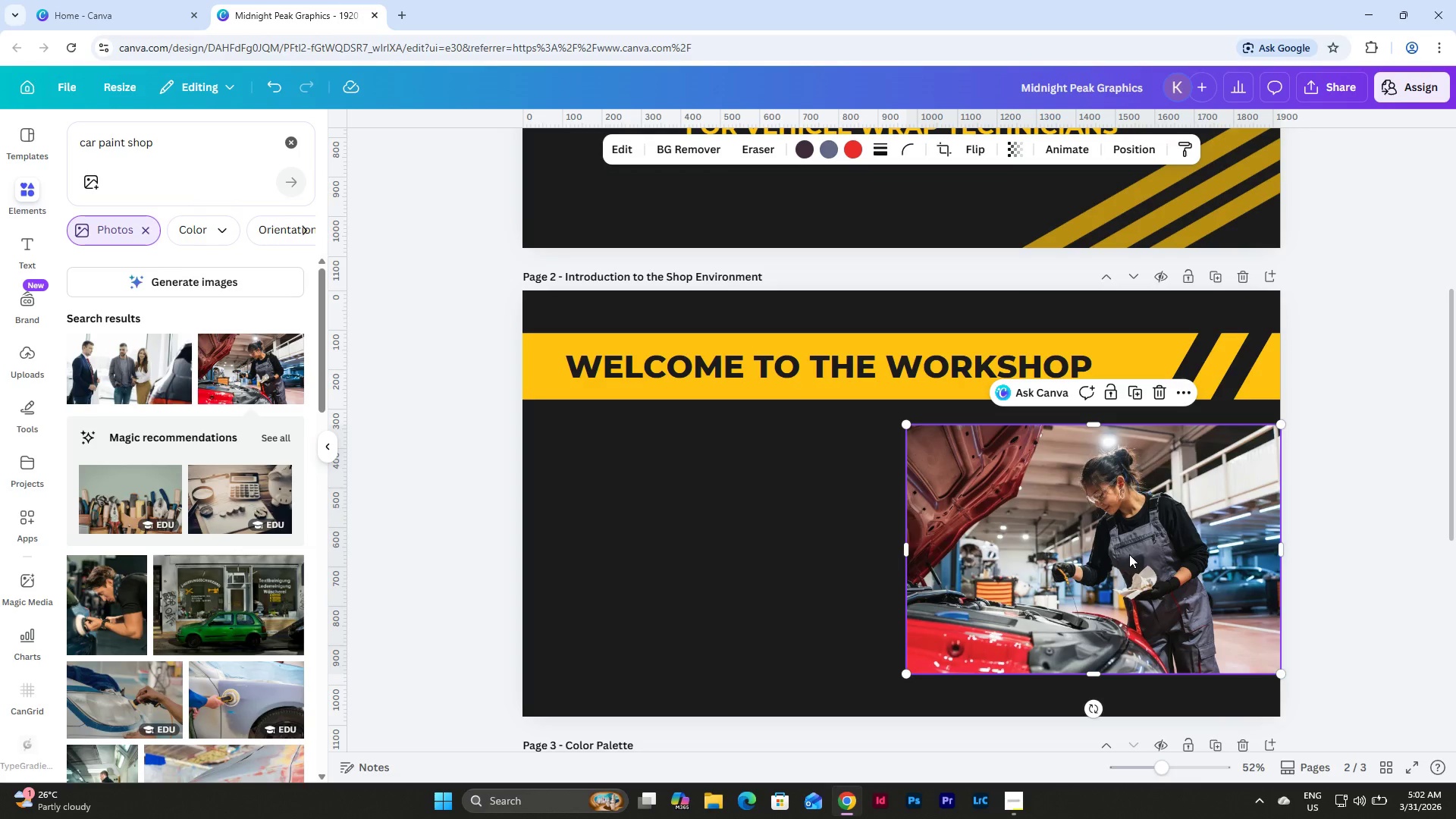 
key(Backspace)
 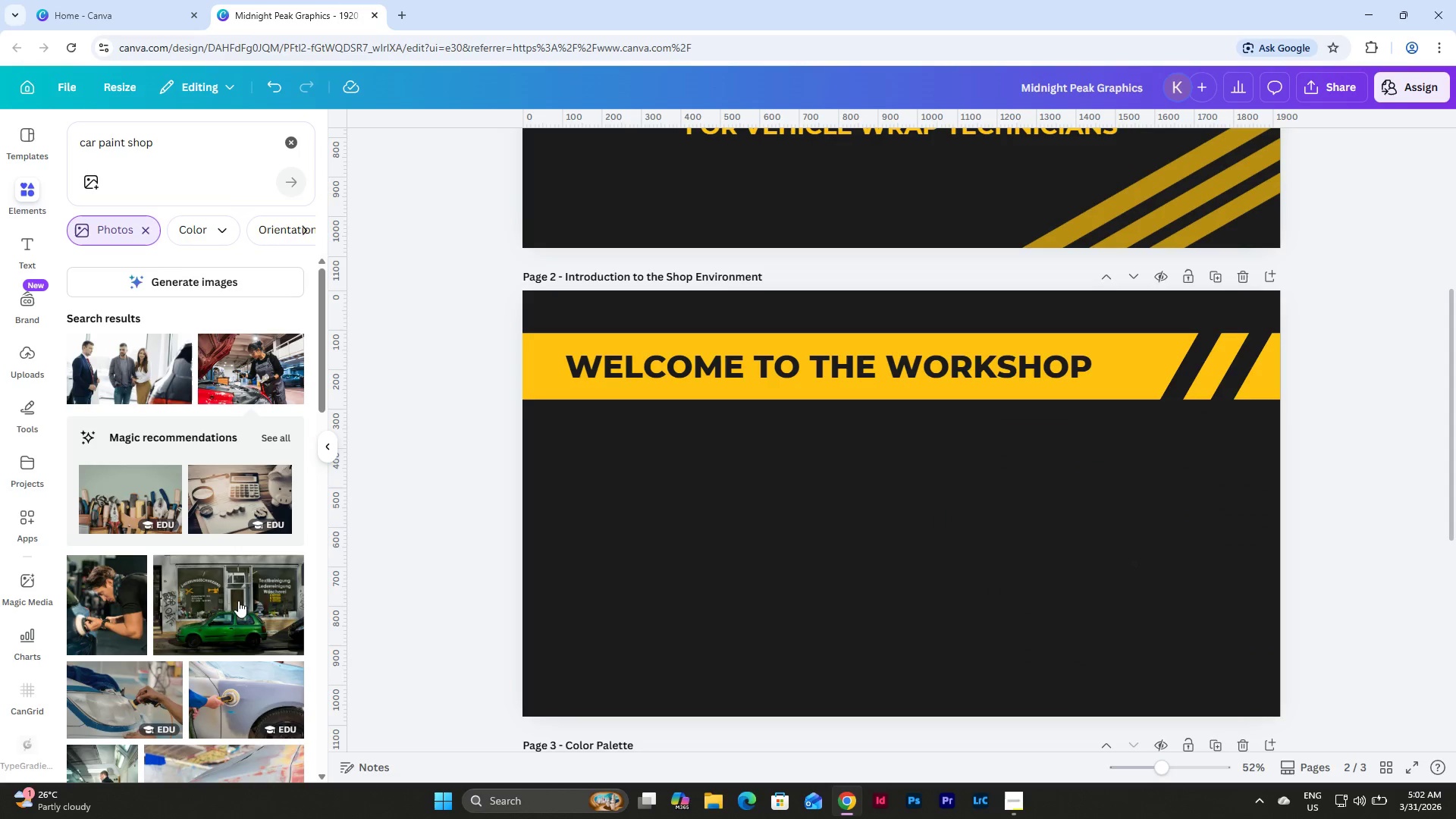 
scroll: coordinate [217, 464], scroll_direction: down, amount: 7.0
 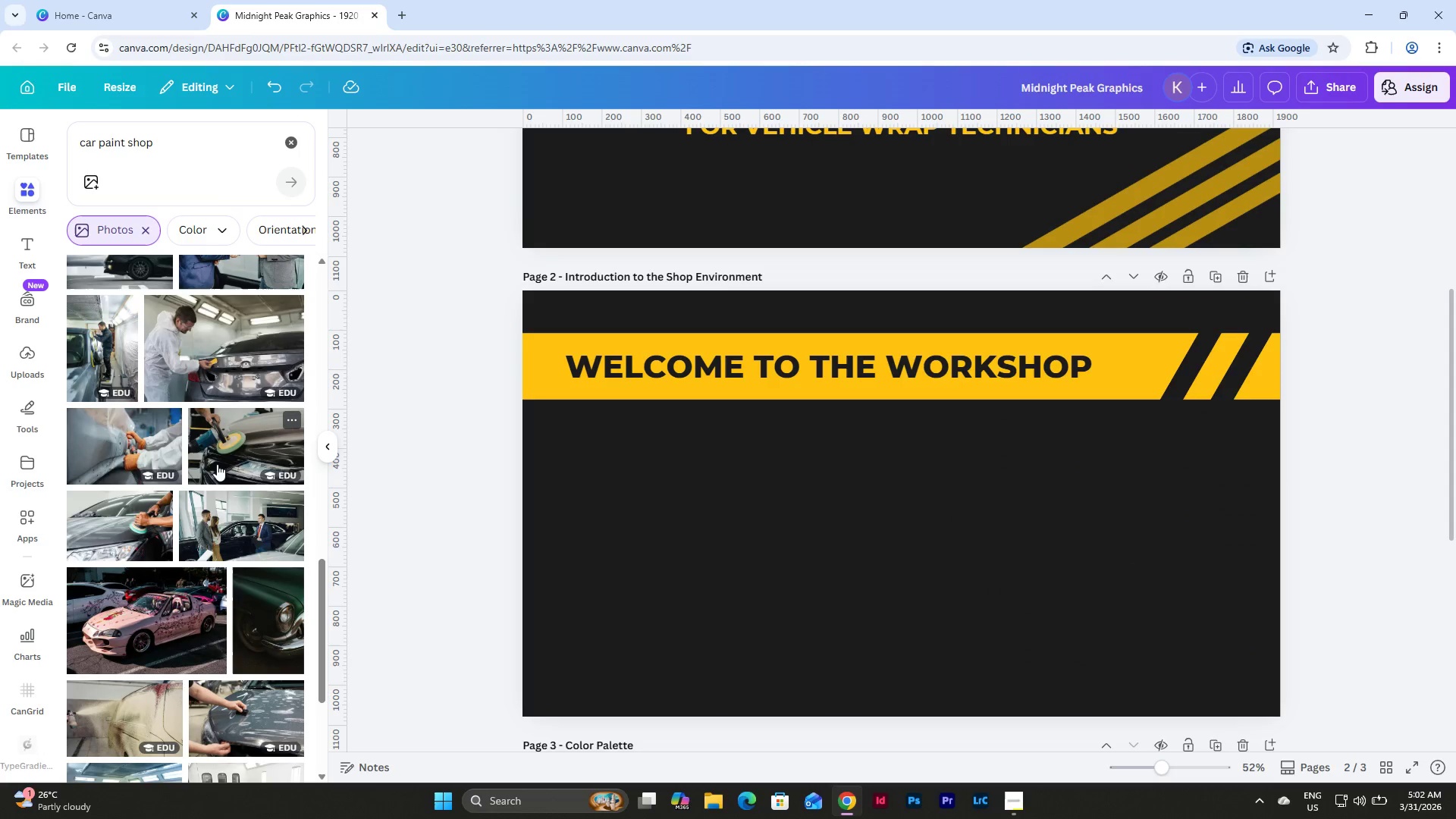 
scroll: coordinate [220, 463], scroll_direction: up, amount: 18.0
 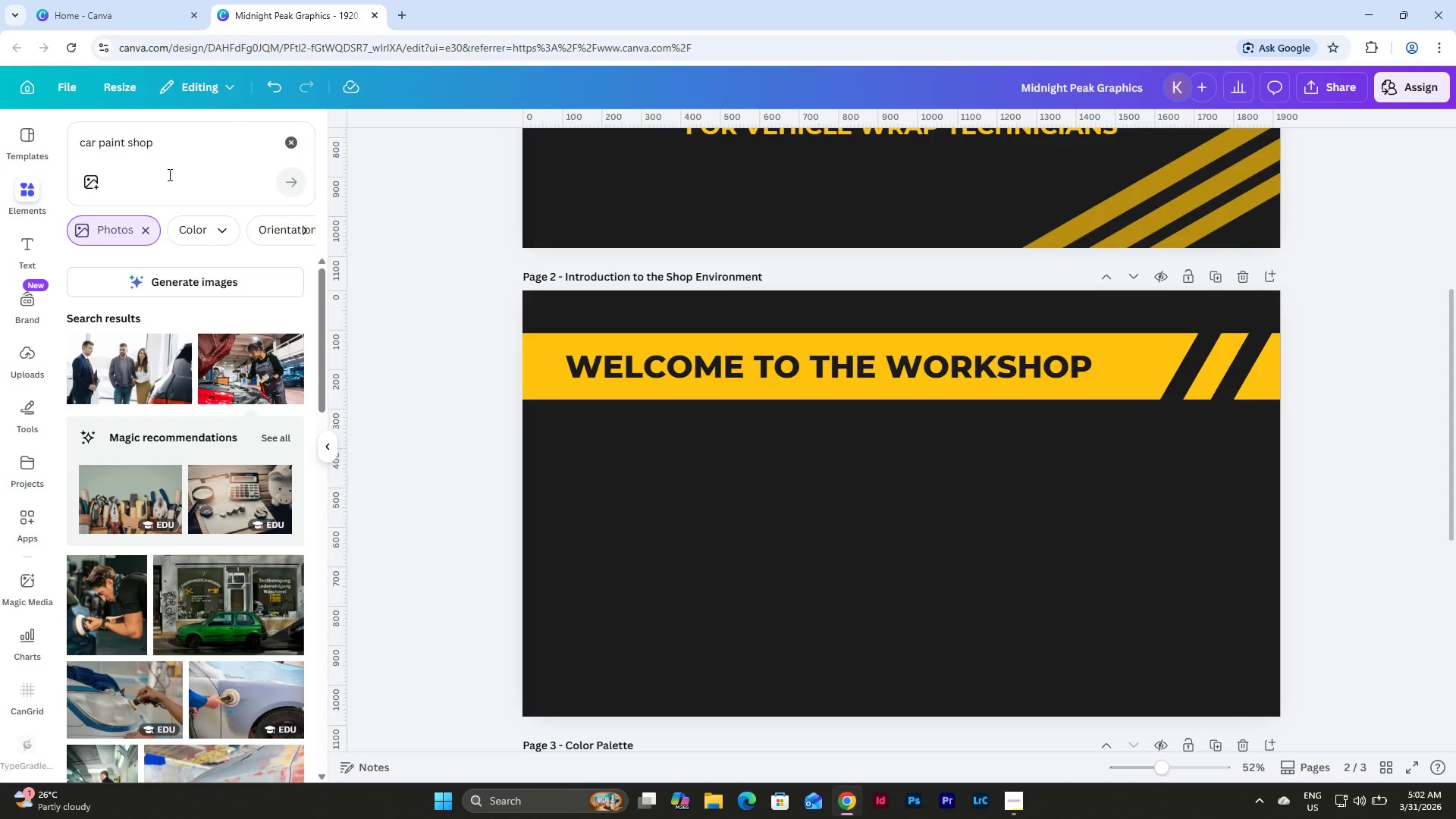 
left_click([171, 136])
 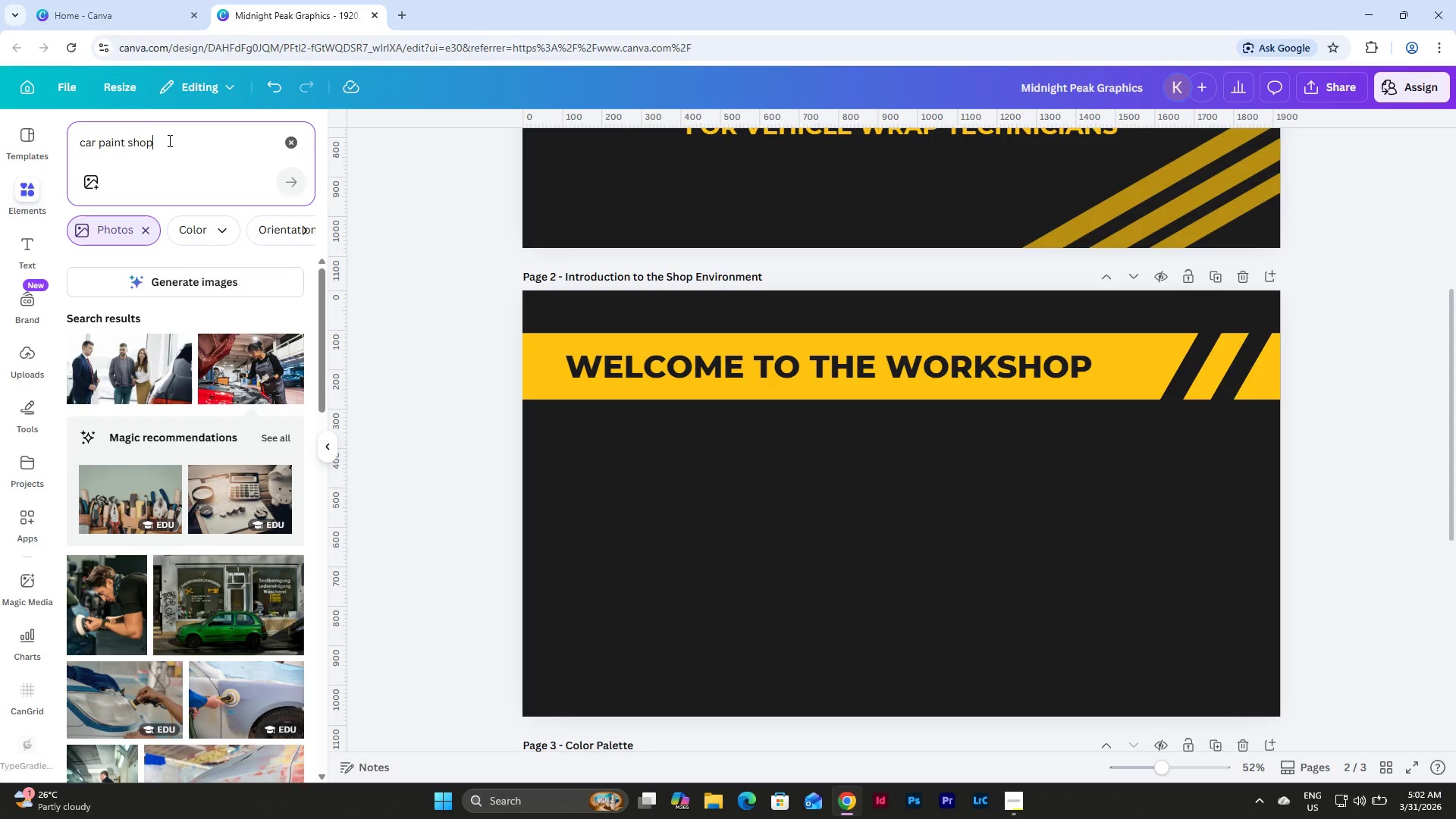 
left_click_drag(start_coordinate=[168, 140], to_coordinate=[100, 149])
 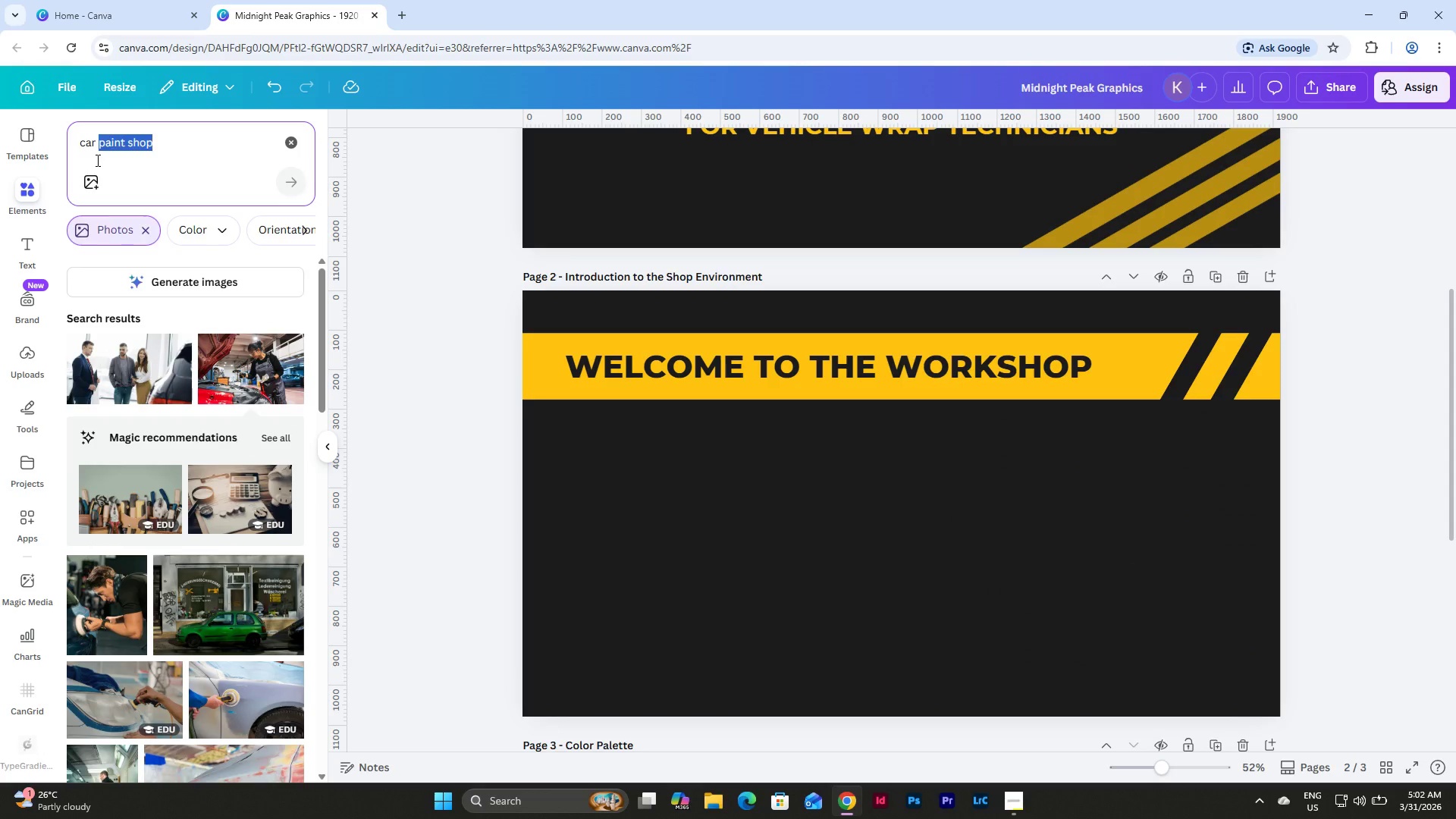 
type(workshop)
 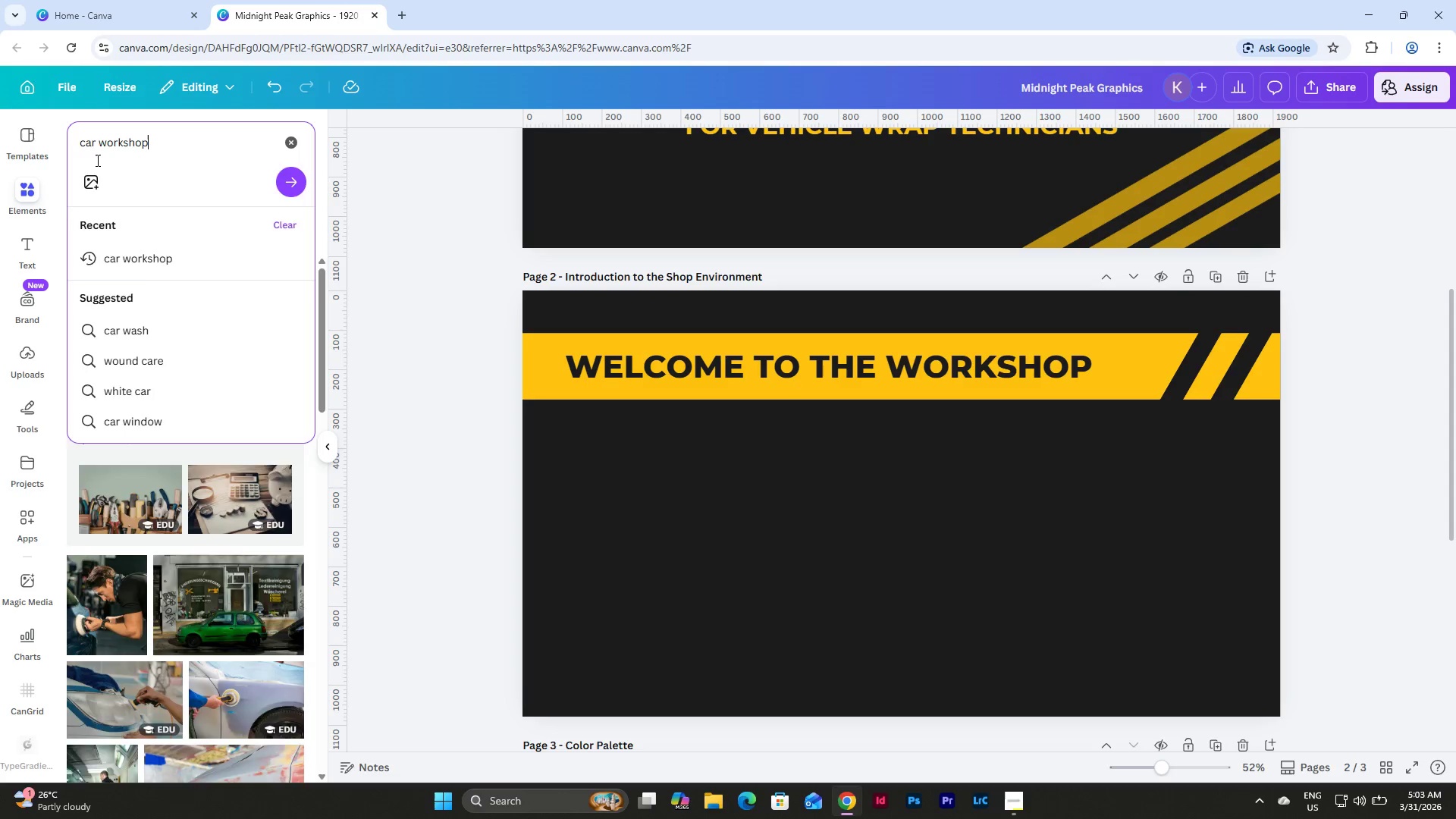 
key(Enter)
 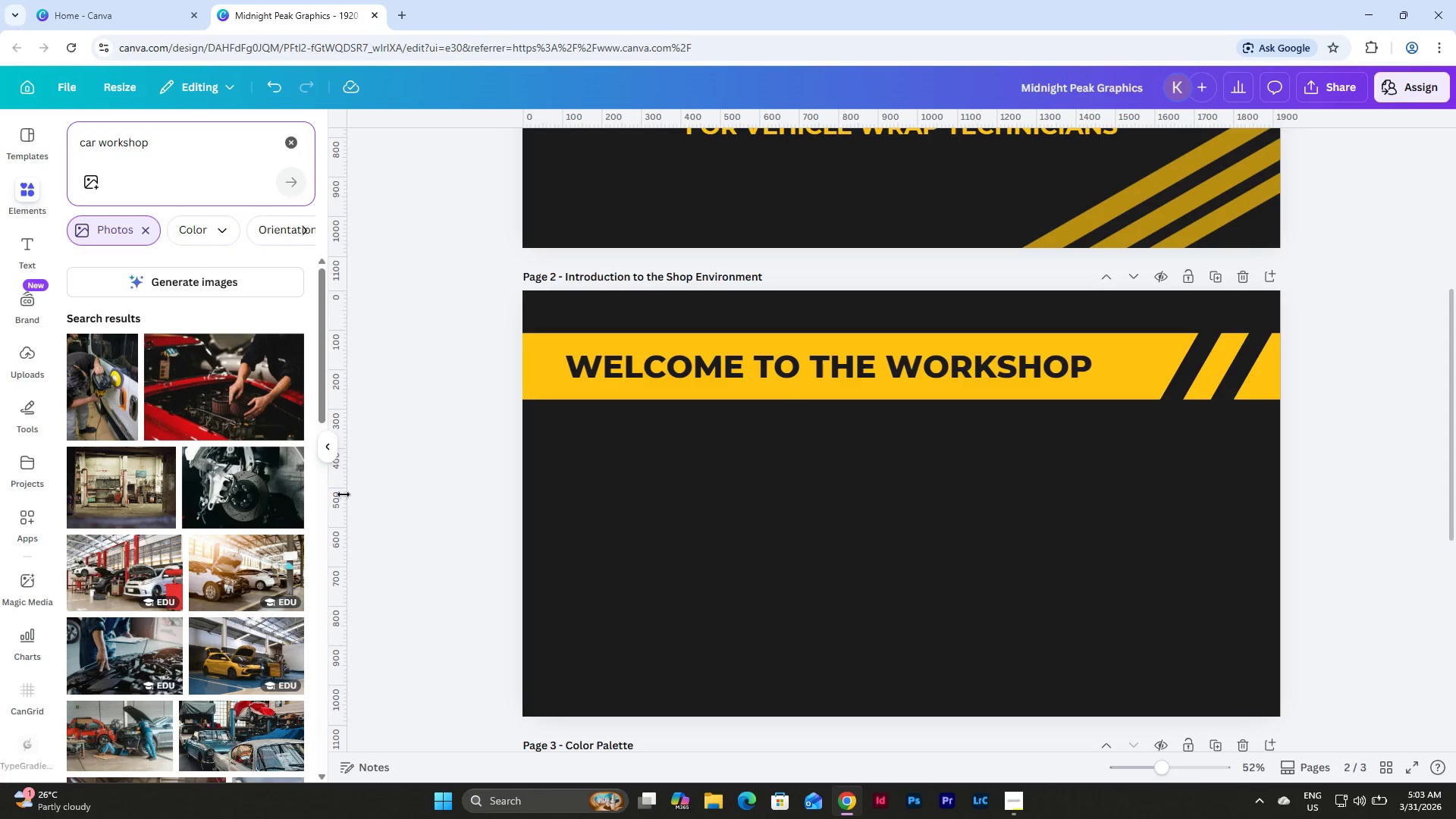 
left_click([105, 408])
 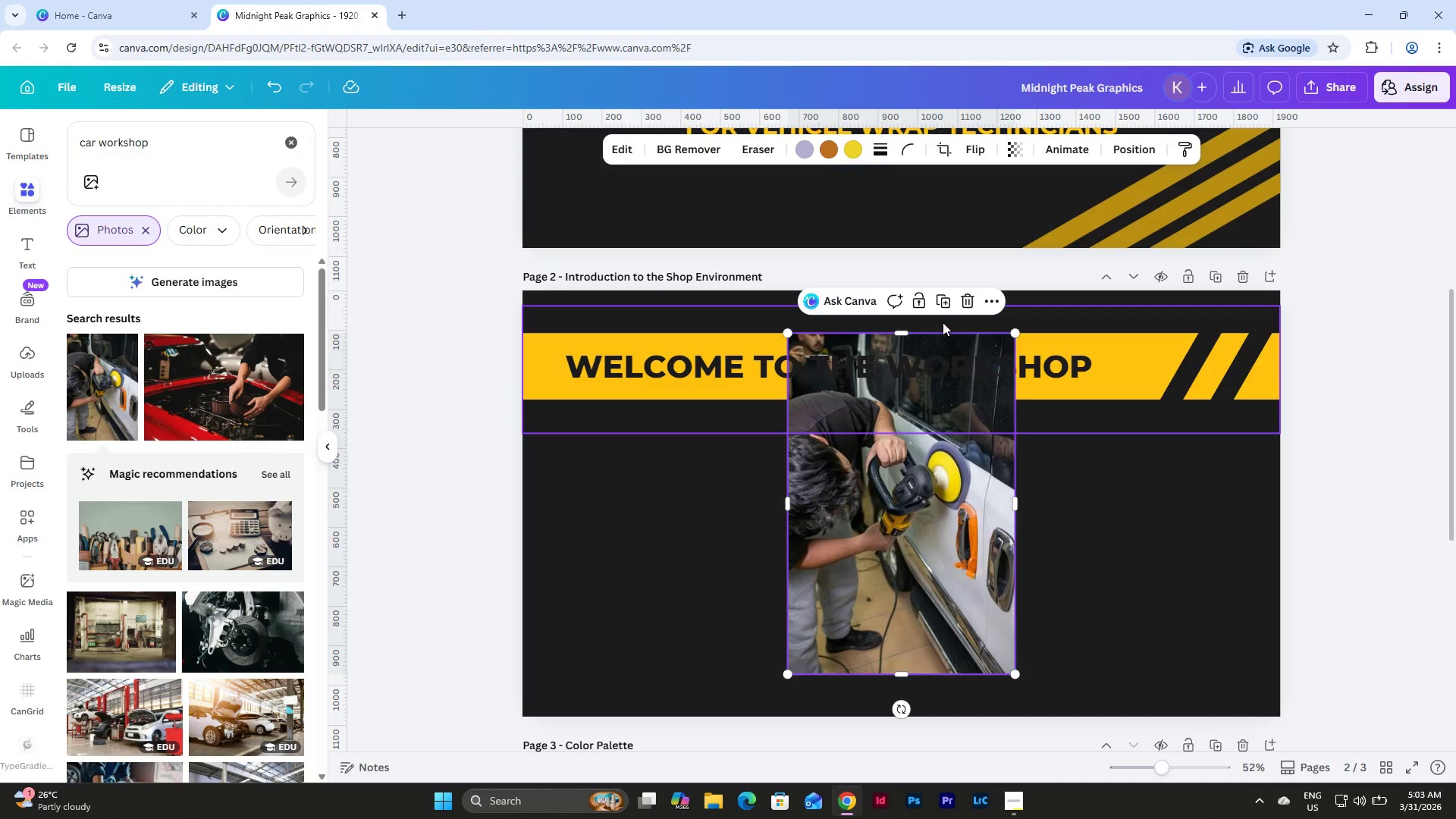 
left_click([965, 303])
 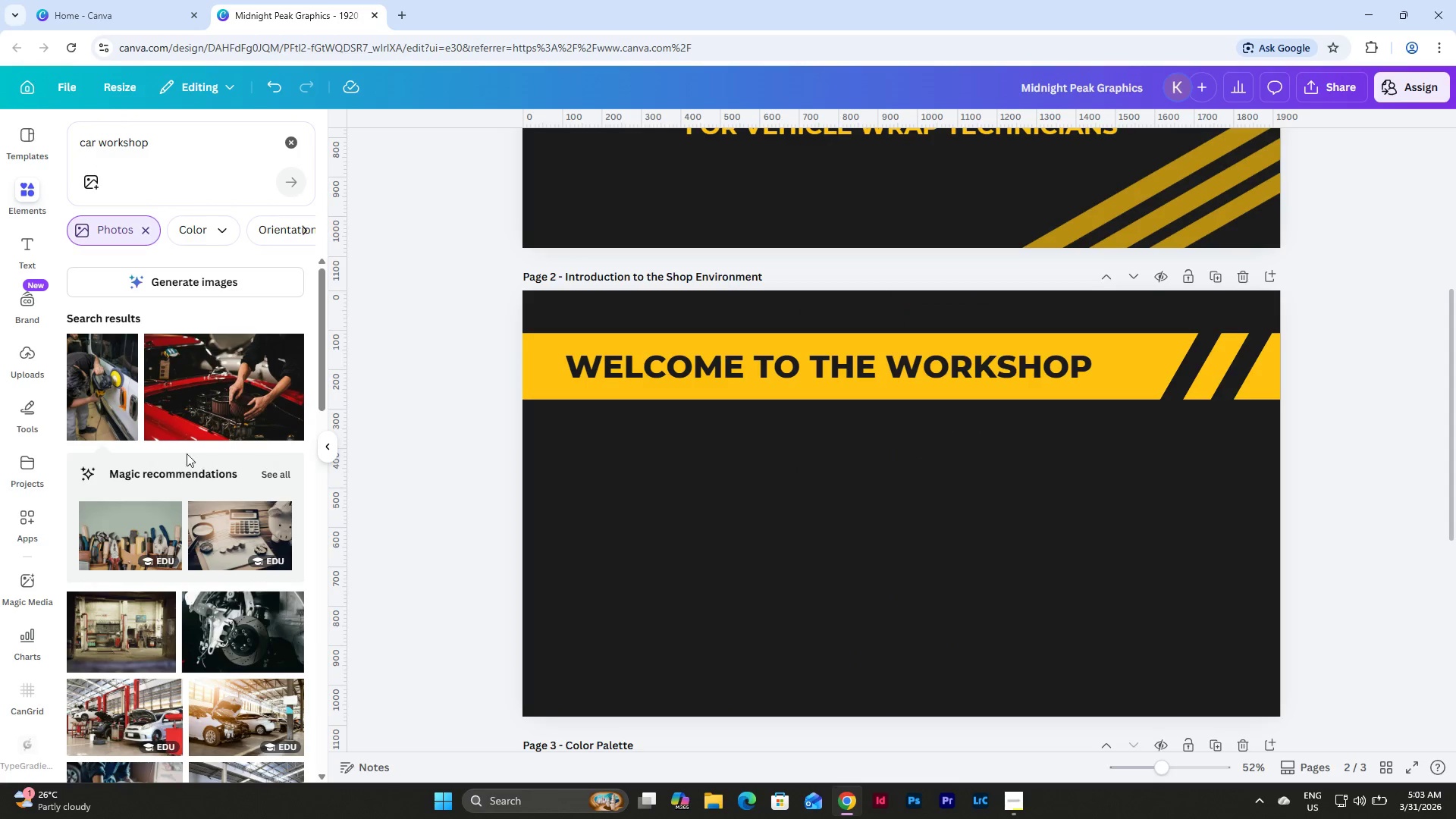 
scroll: coordinate [231, 459], scroll_direction: down, amount: 5.0
 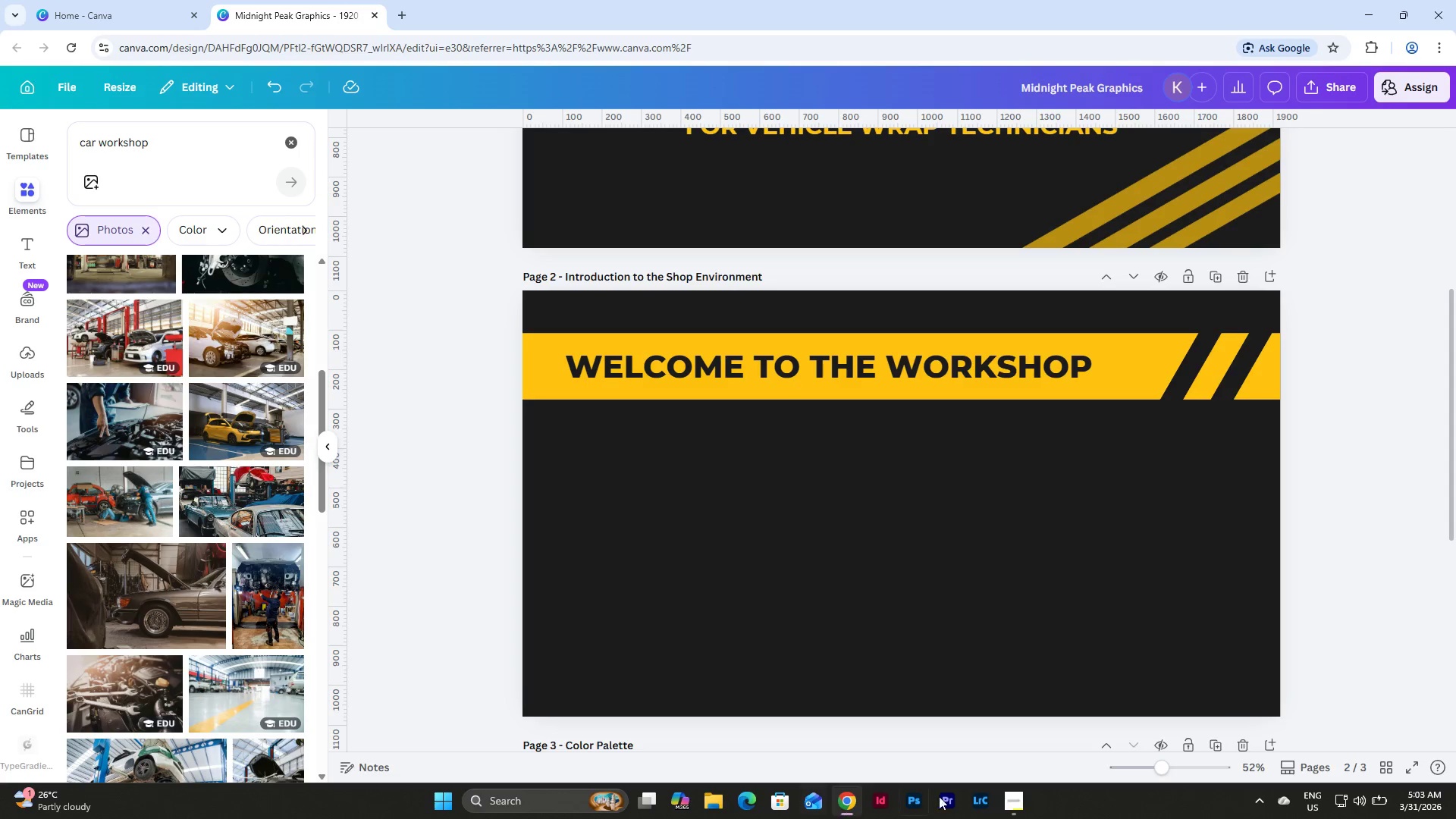 
left_click([1021, 802])